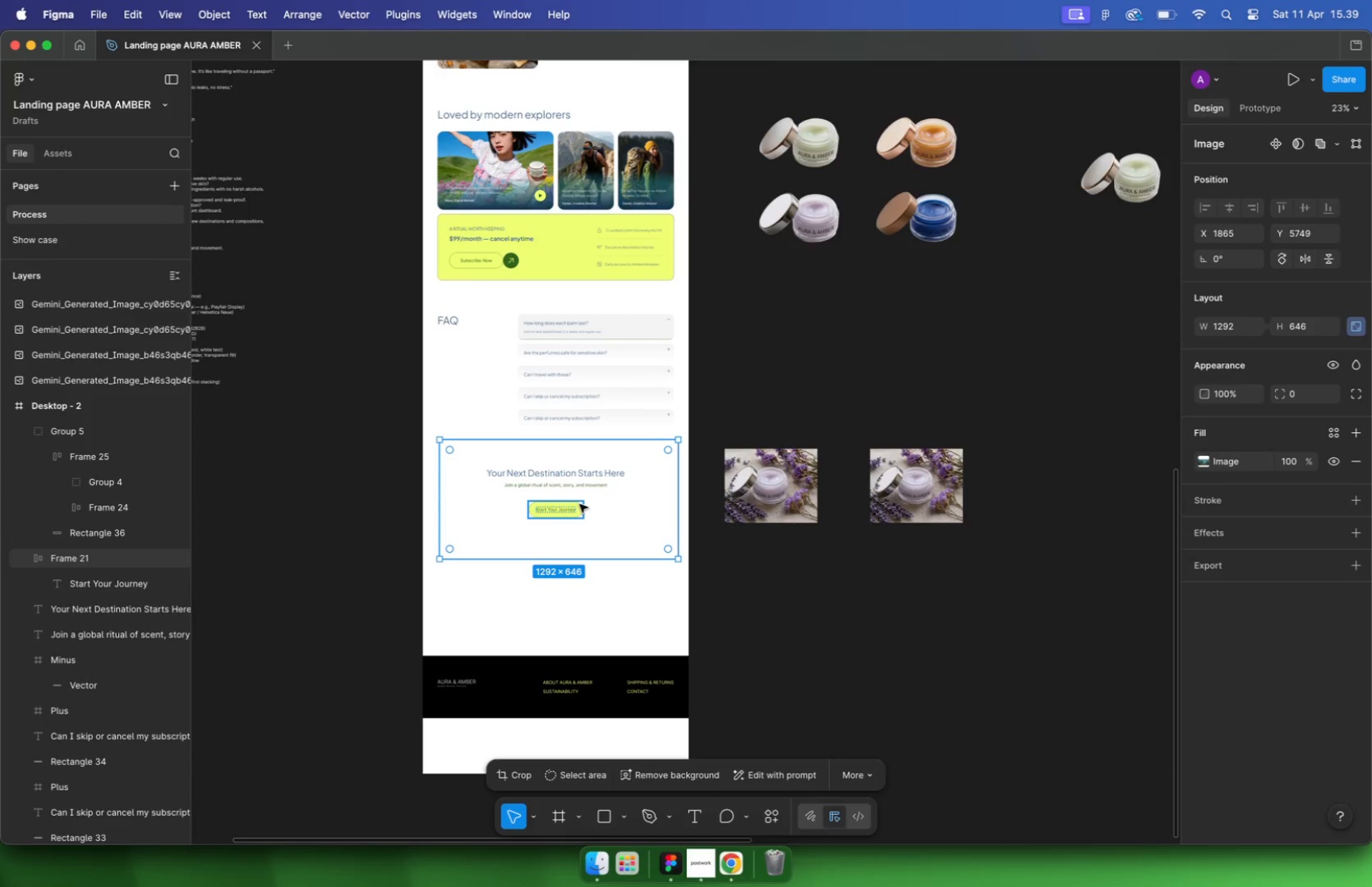 
left_click_drag(start_coordinate=[916, 627], to_coordinate=[659, 577])
 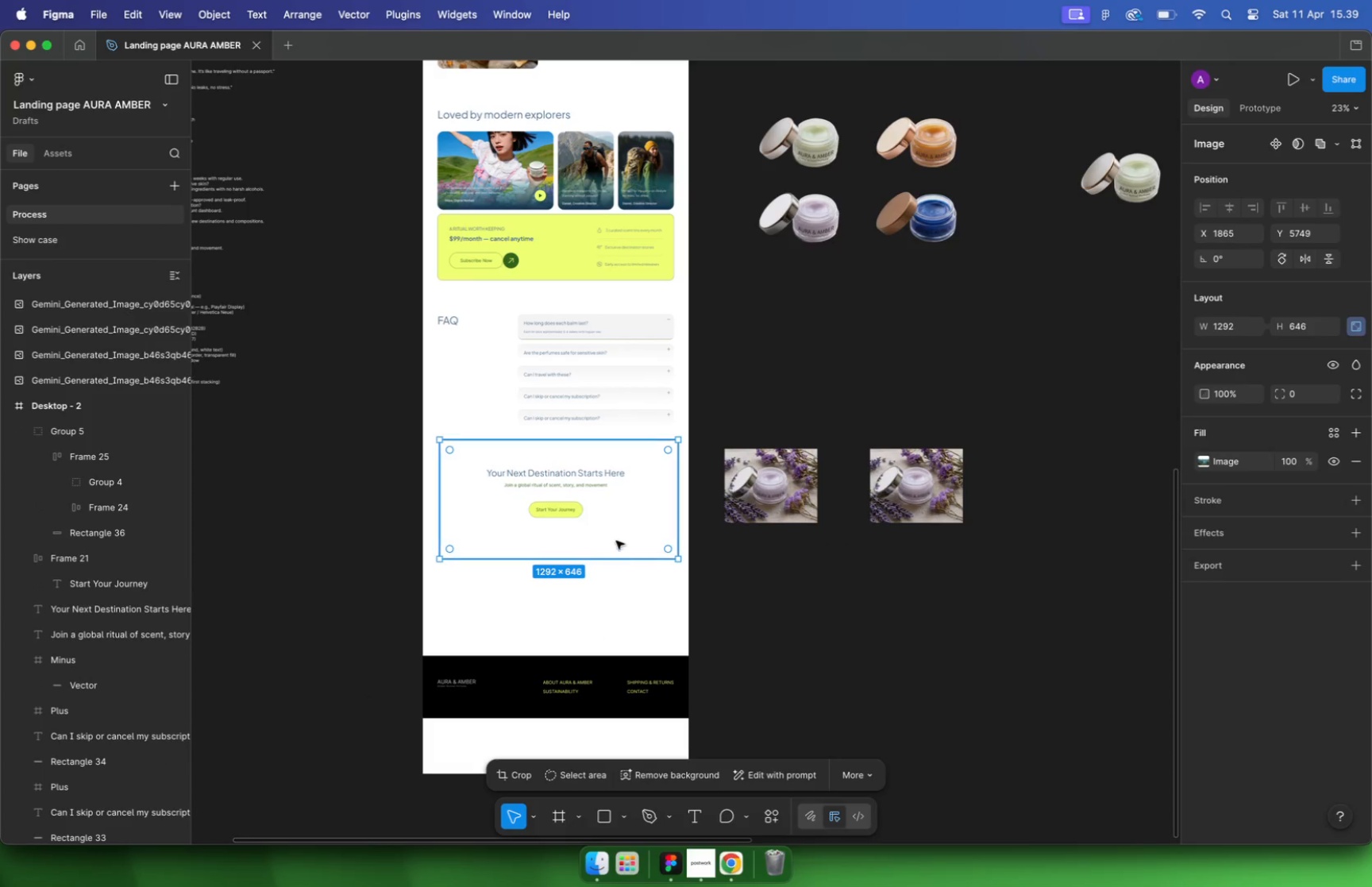 
hold_key(key=CommandLeft, duration=0.33)
 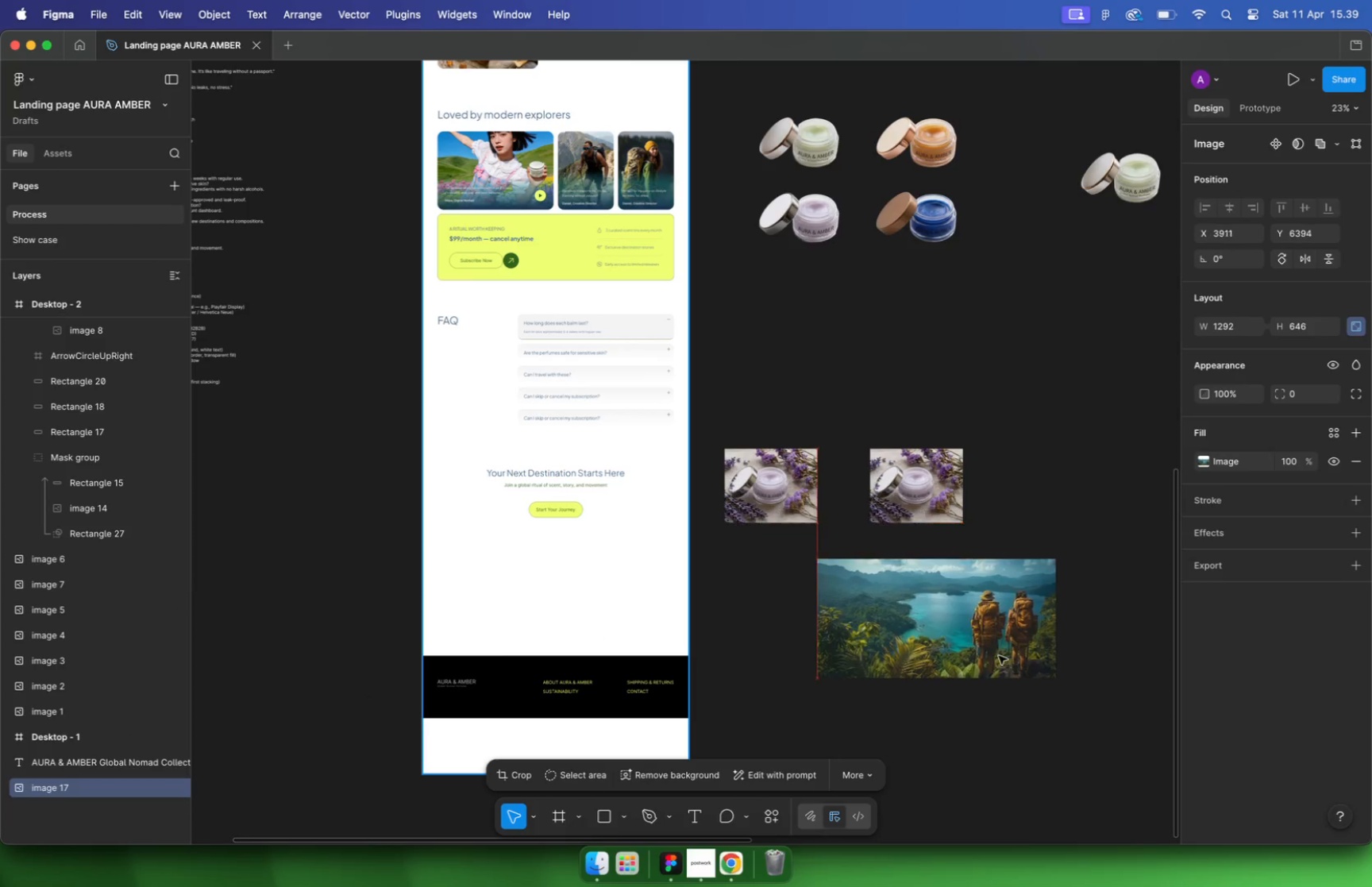 
left_click_drag(start_coordinate=[642, 593], to_coordinate=[362, 453])
 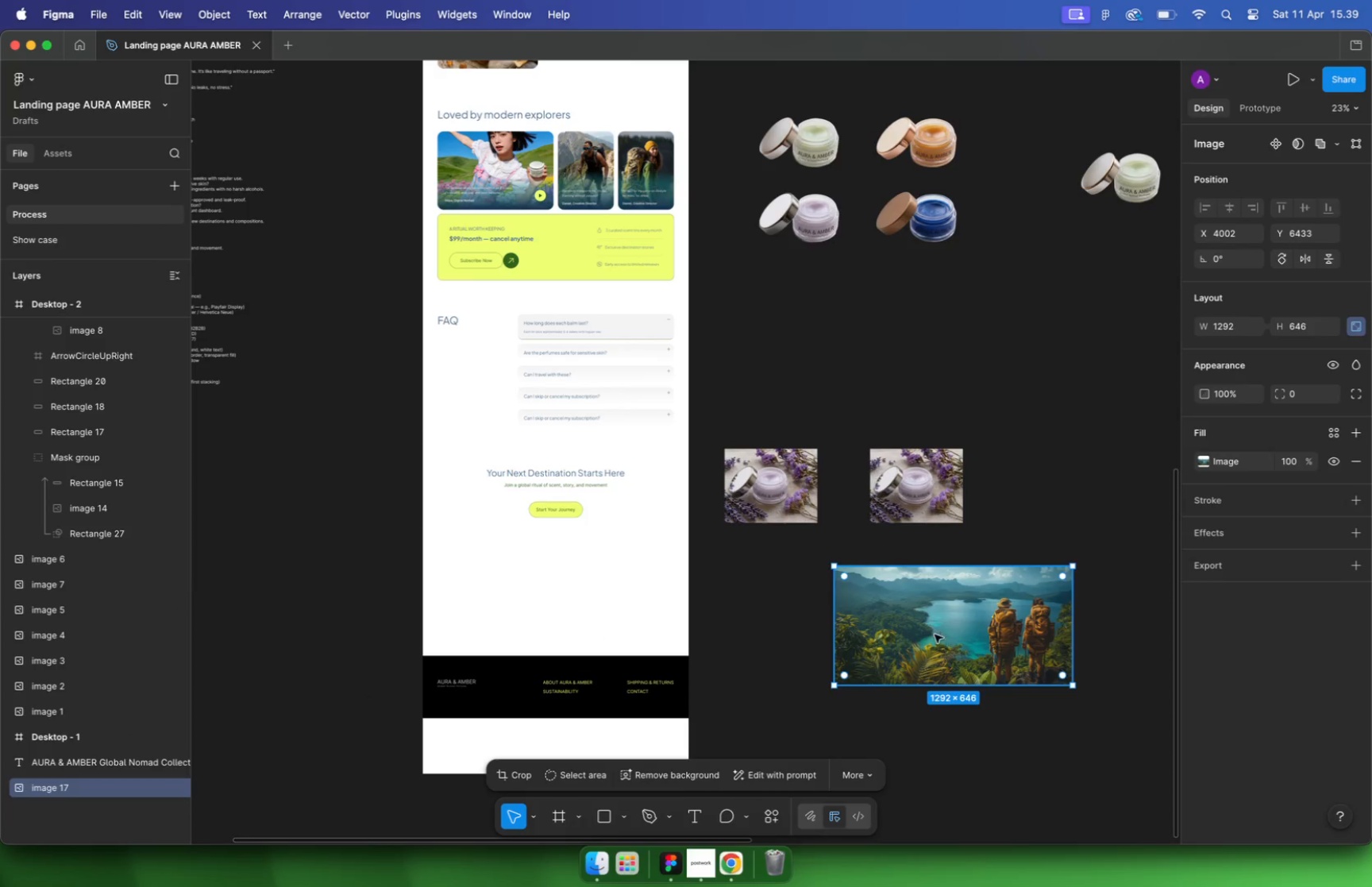 
scroll: coordinate [603, 550], scroll_direction: up, amount: 10.0
 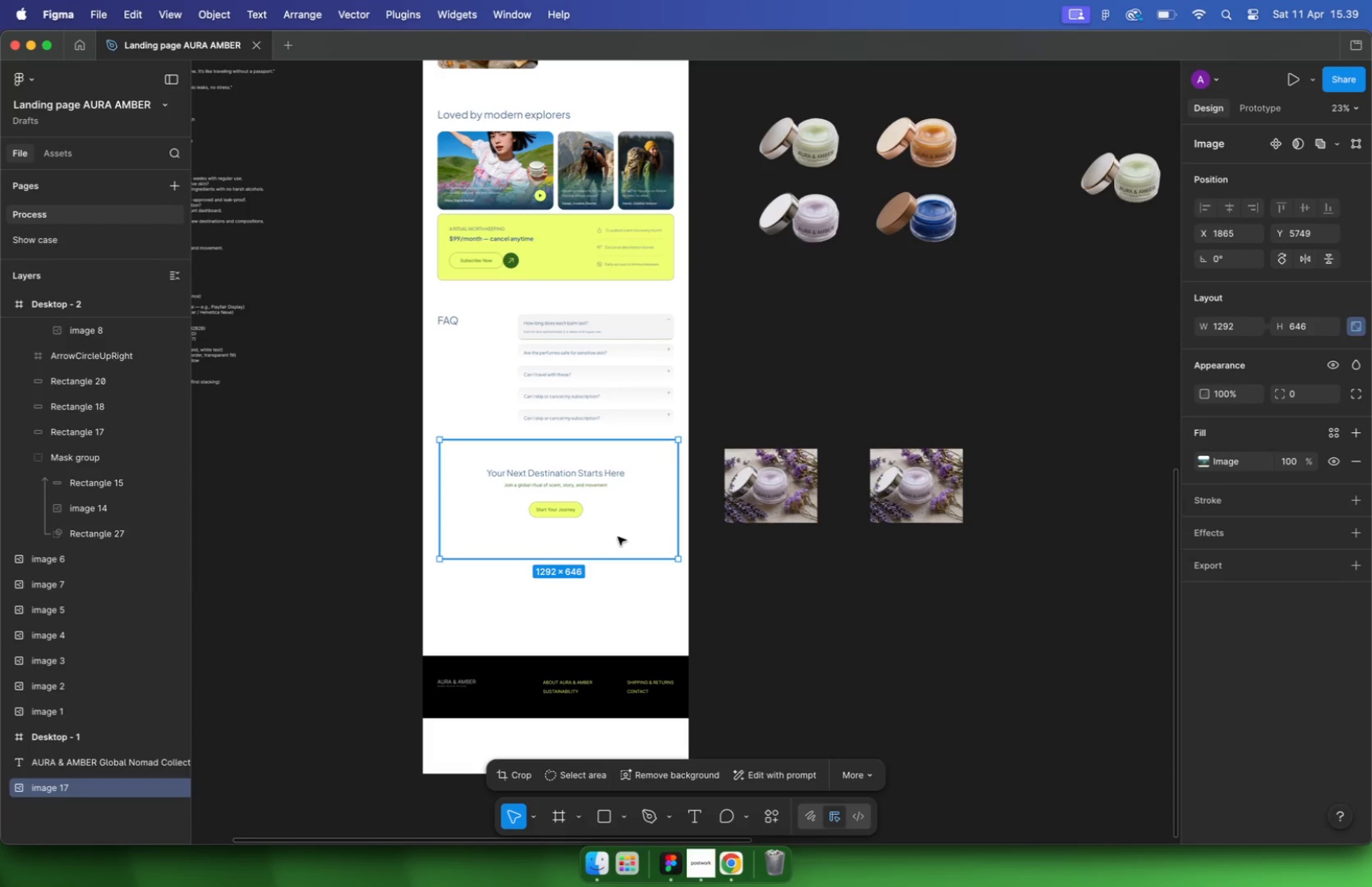 
key(Alt+Meta+BracketLeft)
 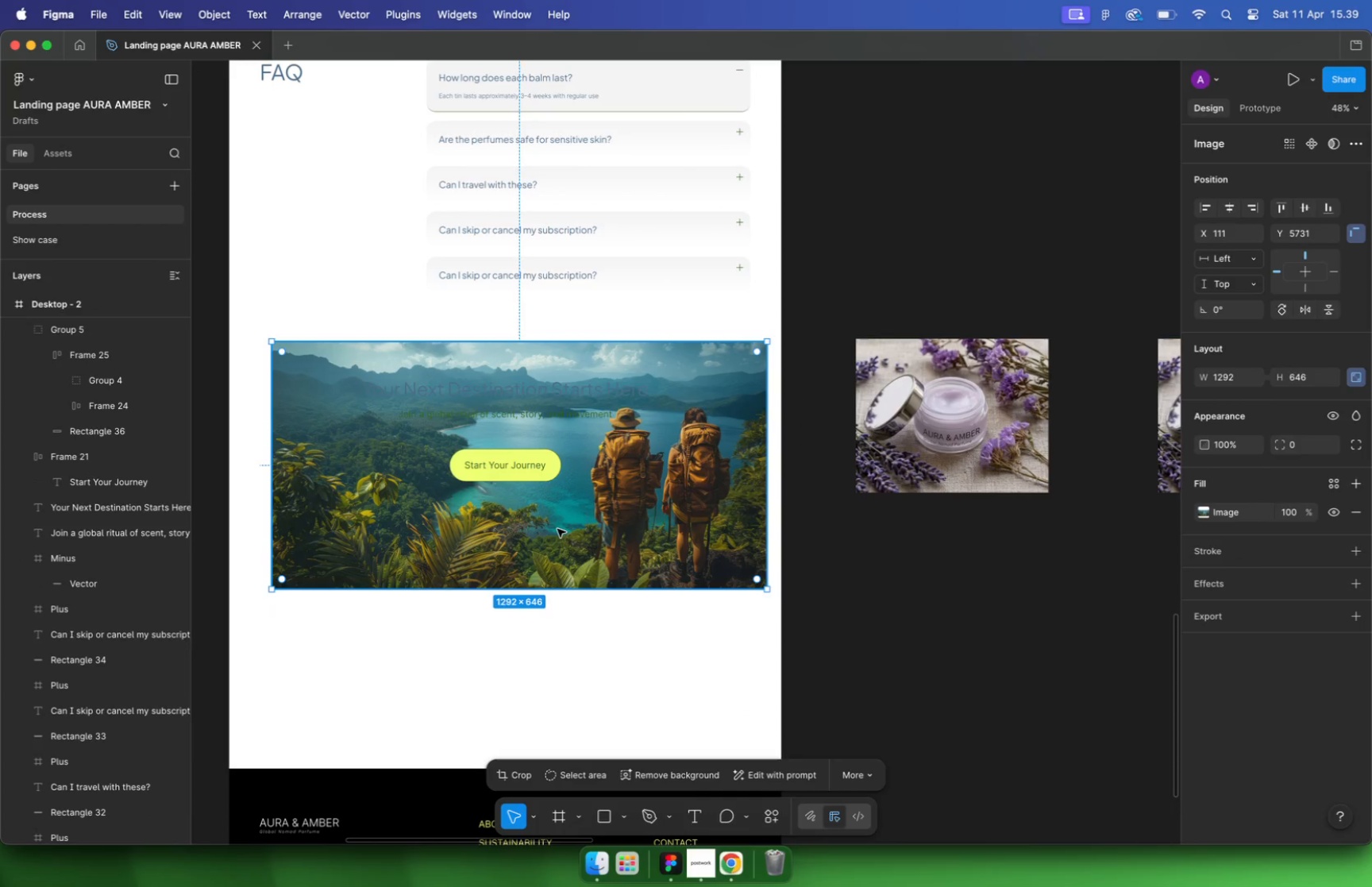 
key(Control+G)
 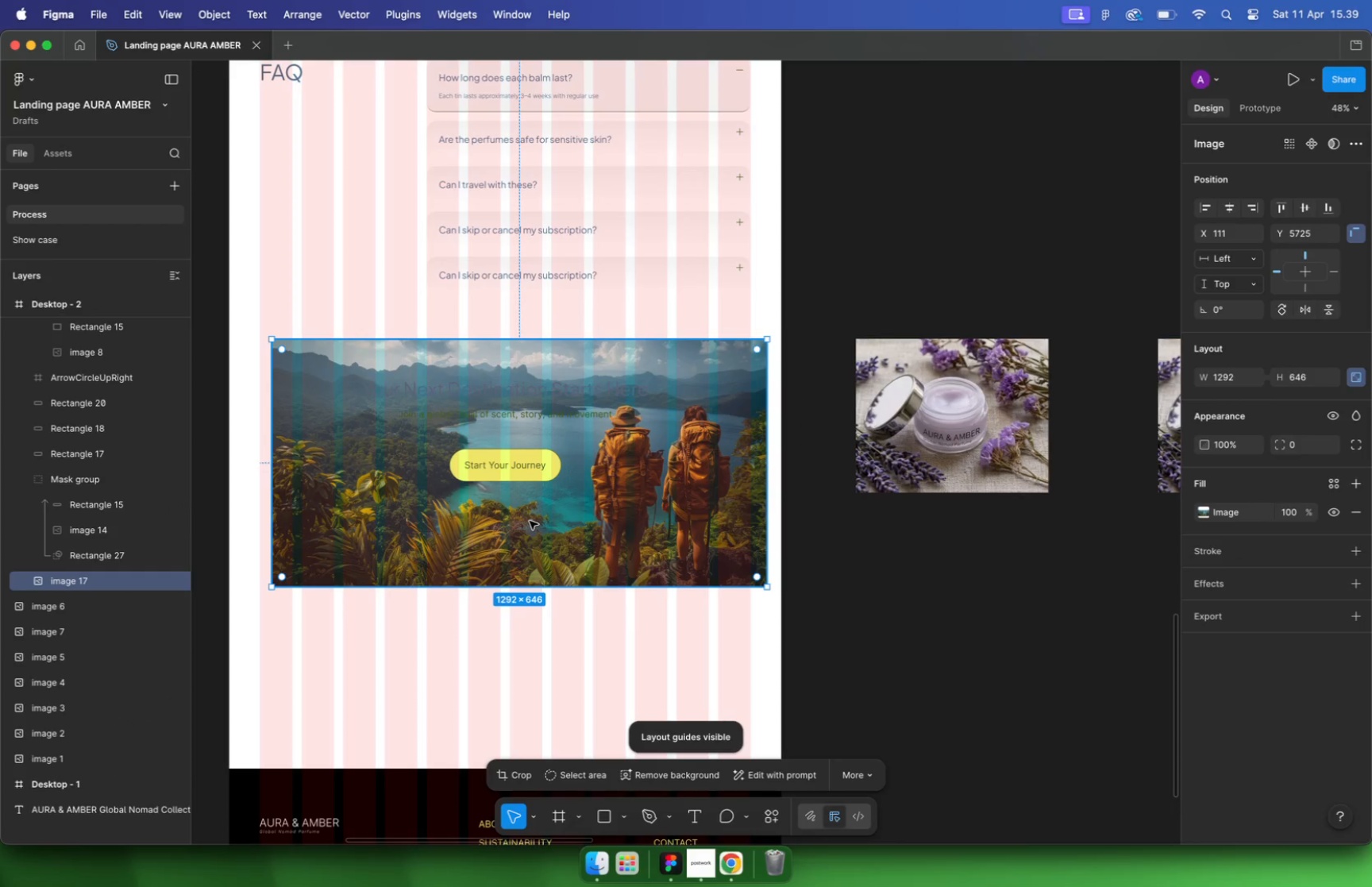 
left_click_drag(start_coordinate=[685, 513], to_coordinate=[673, 513])
 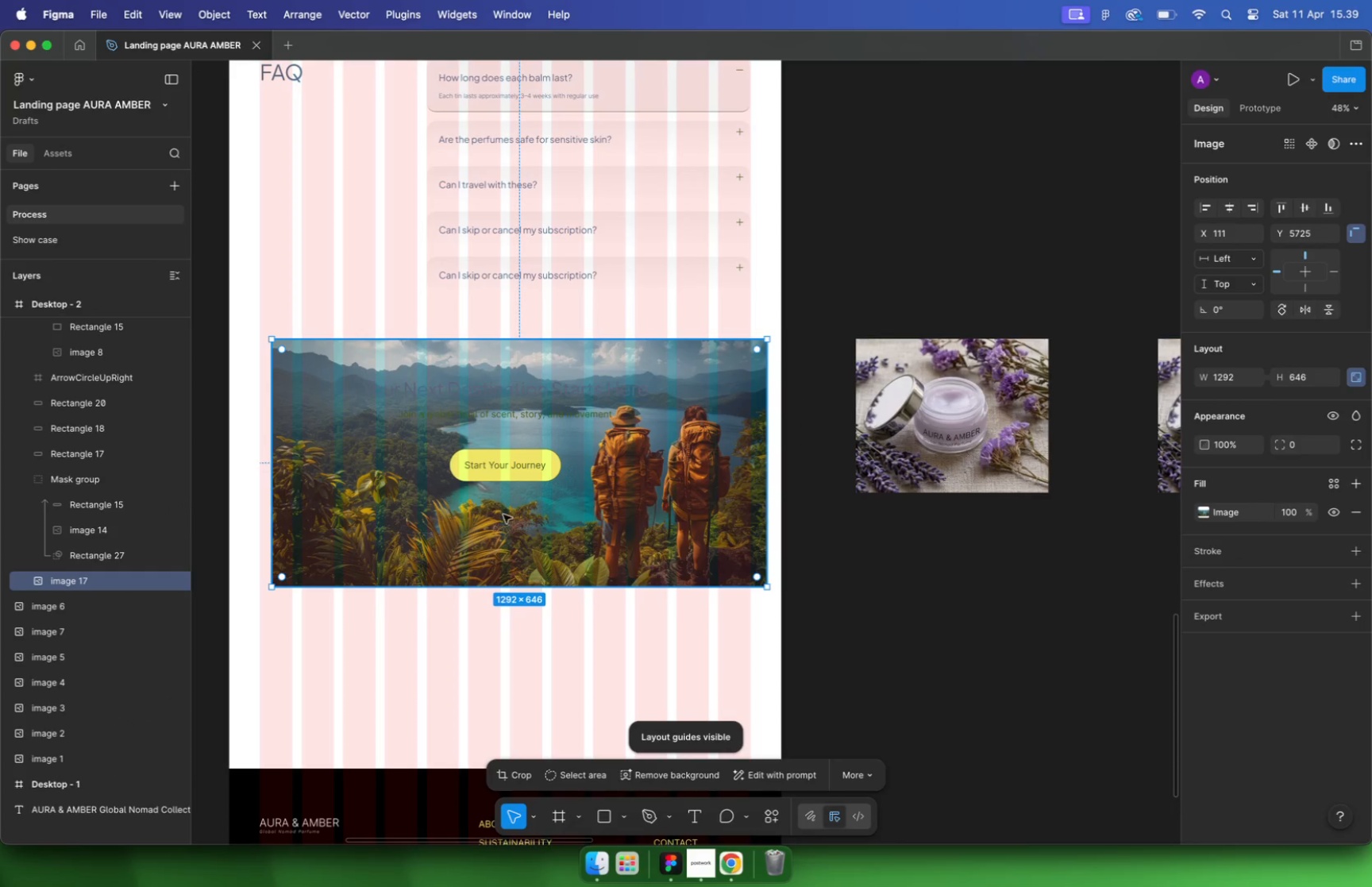 
hold_key(key=CommandLeft, duration=0.74)
scroll: coordinate [756, 462], scroll_direction: up, amount: 16.0
 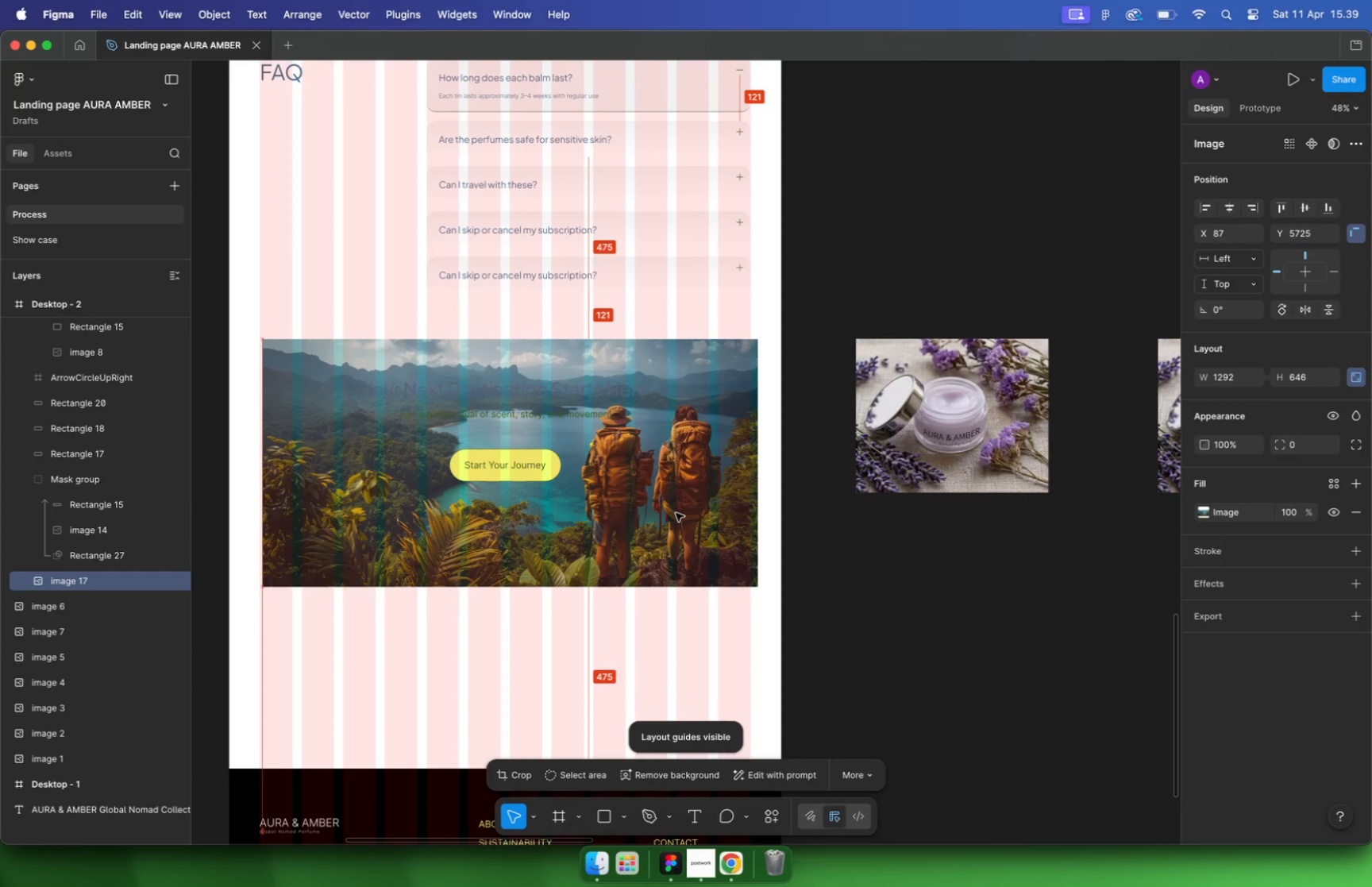 
hold_key(key=CommandLeft, duration=0.45)
scroll: coordinate [769, 450], scroll_direction: down, amount: 1.0
 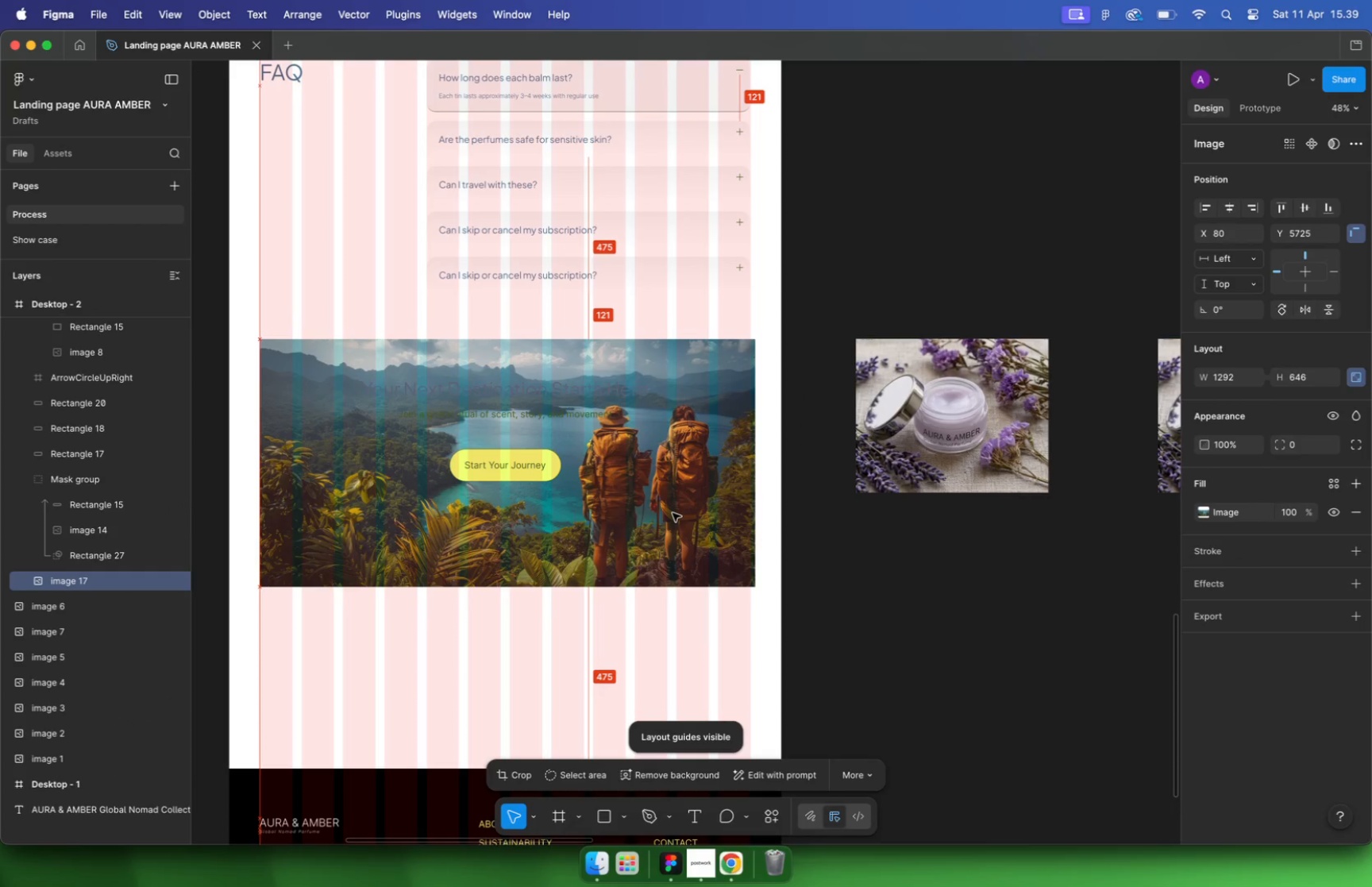 
hold_key(key=CommandLeft, duration=0.3)
scroll: coordinate [750, 407], scroll_direction: down, amount: 10.0
 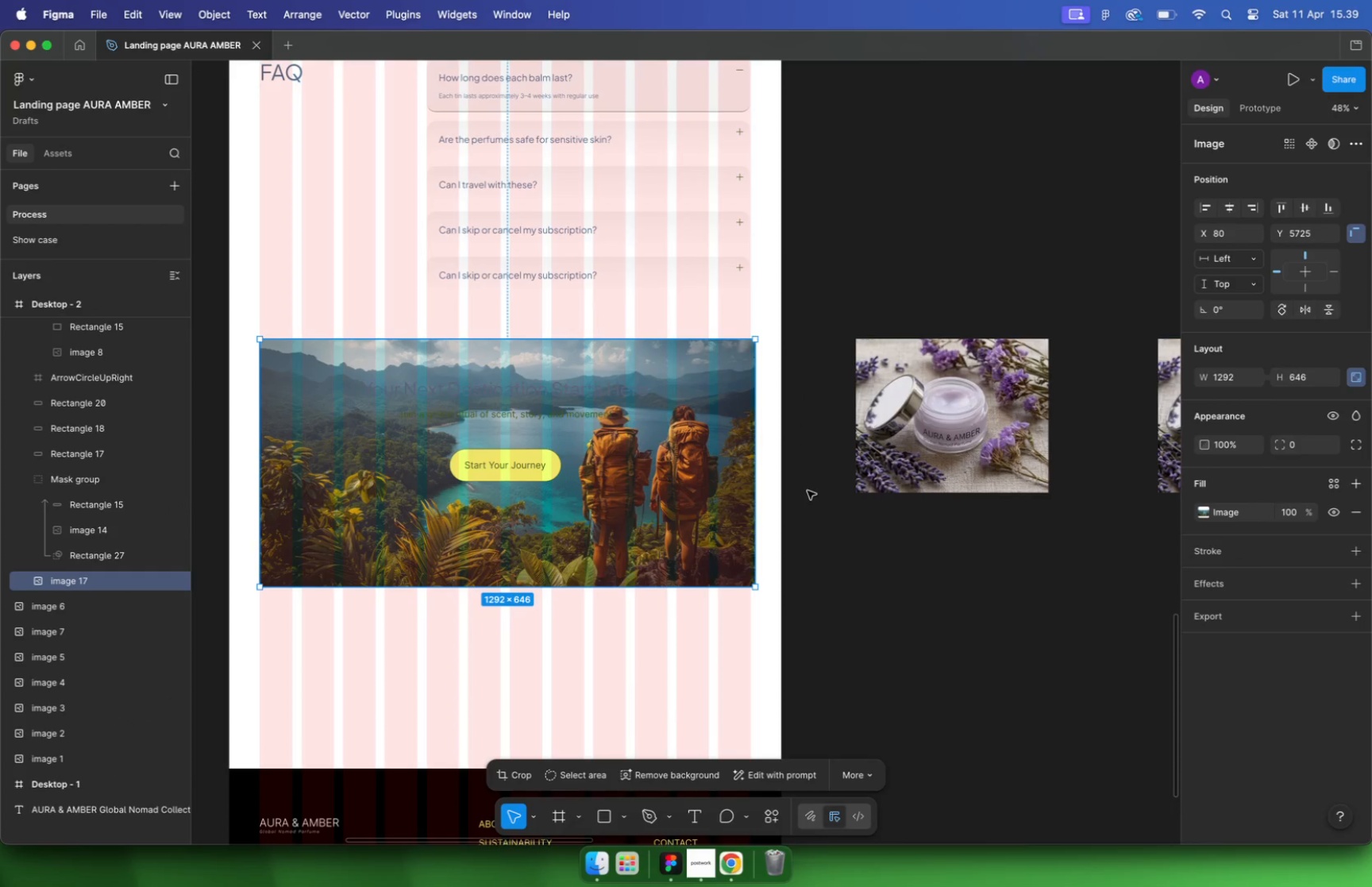 
key(Meta+CommandLeft)
 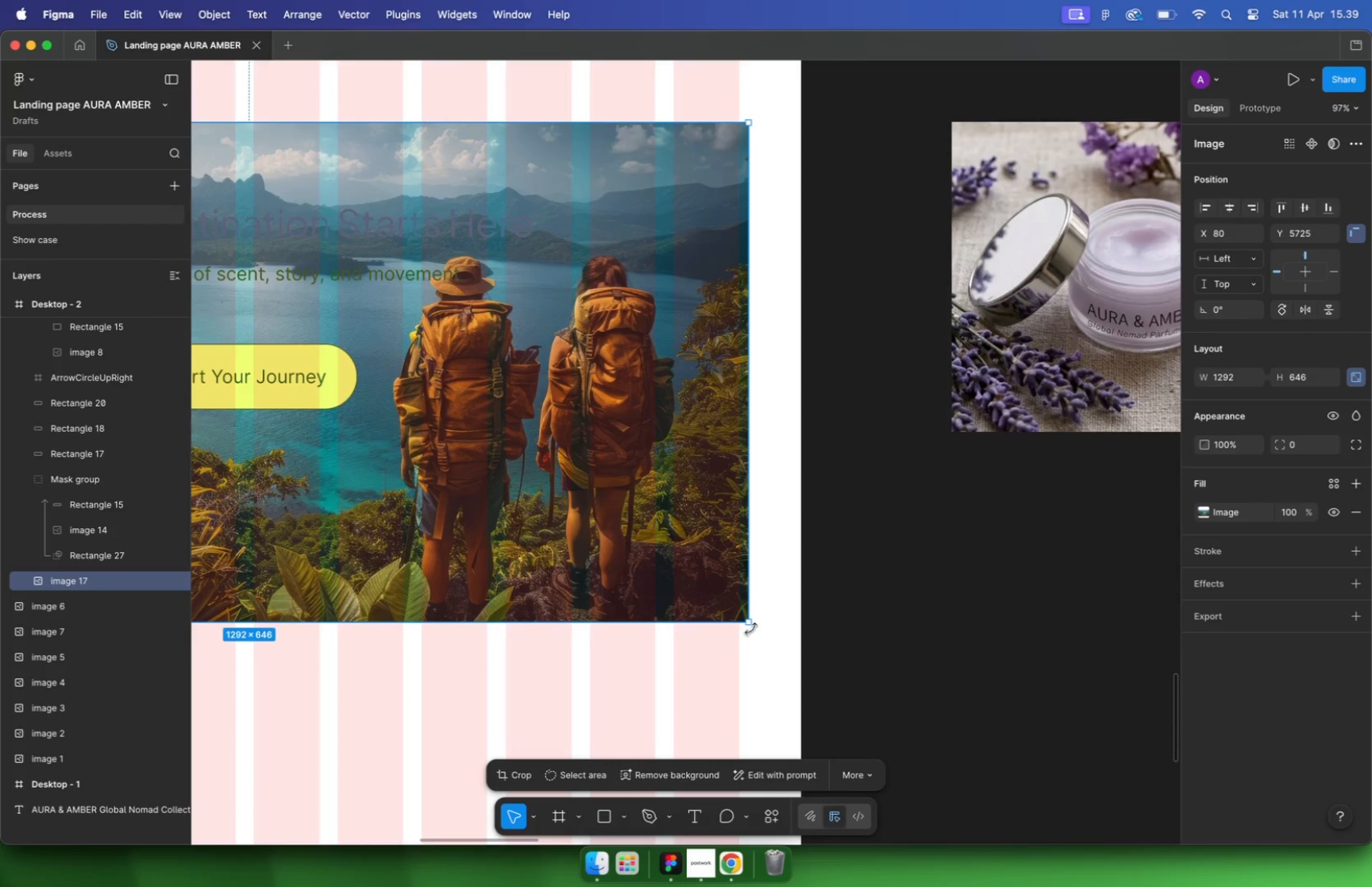 
scroll: coordinate [757, 552], scroll_direction: up, amount: 5.0
 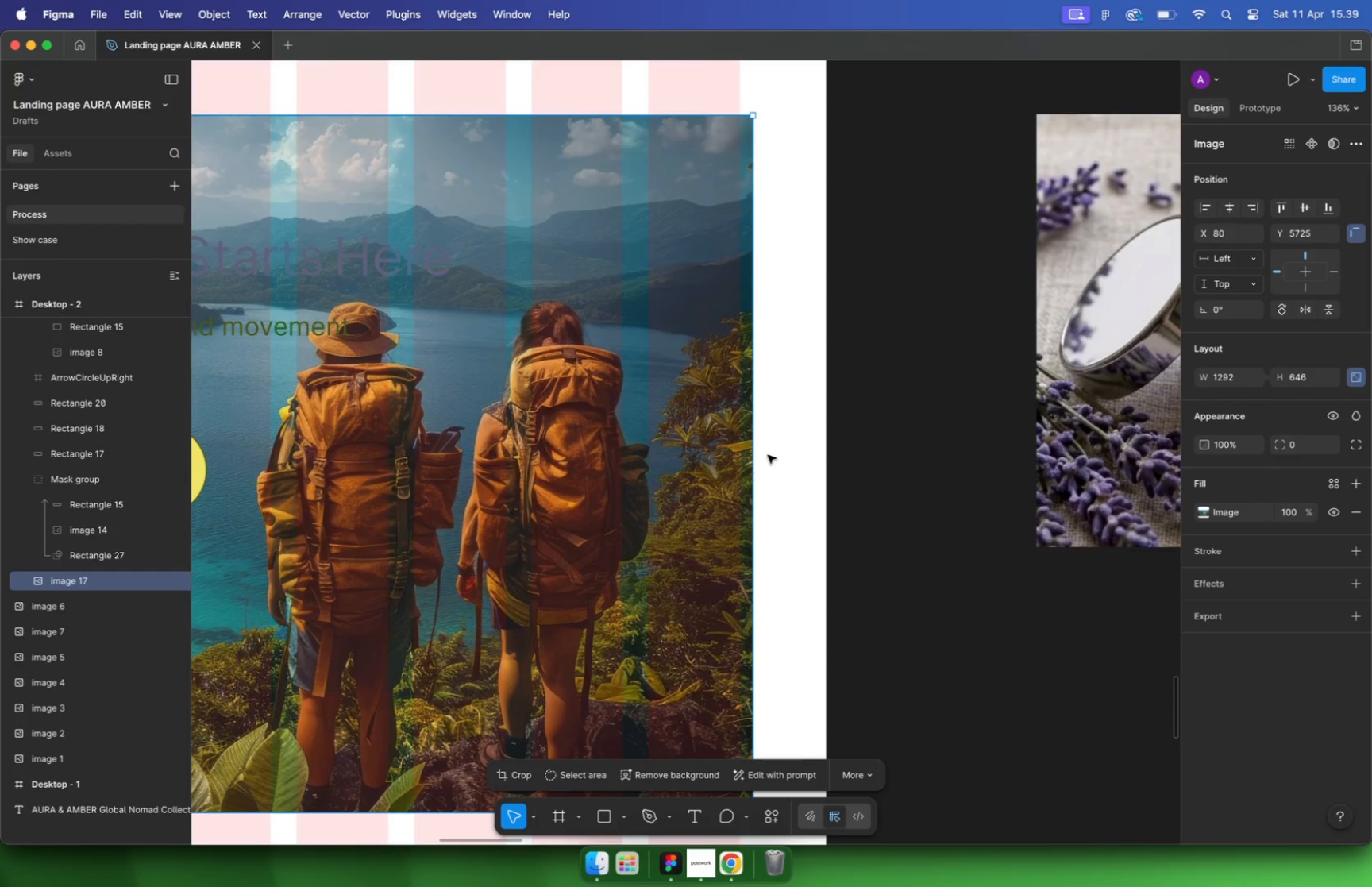 
left_click_drag(start_coordinate=[750, 625], to_coordinate=[740, 616])
 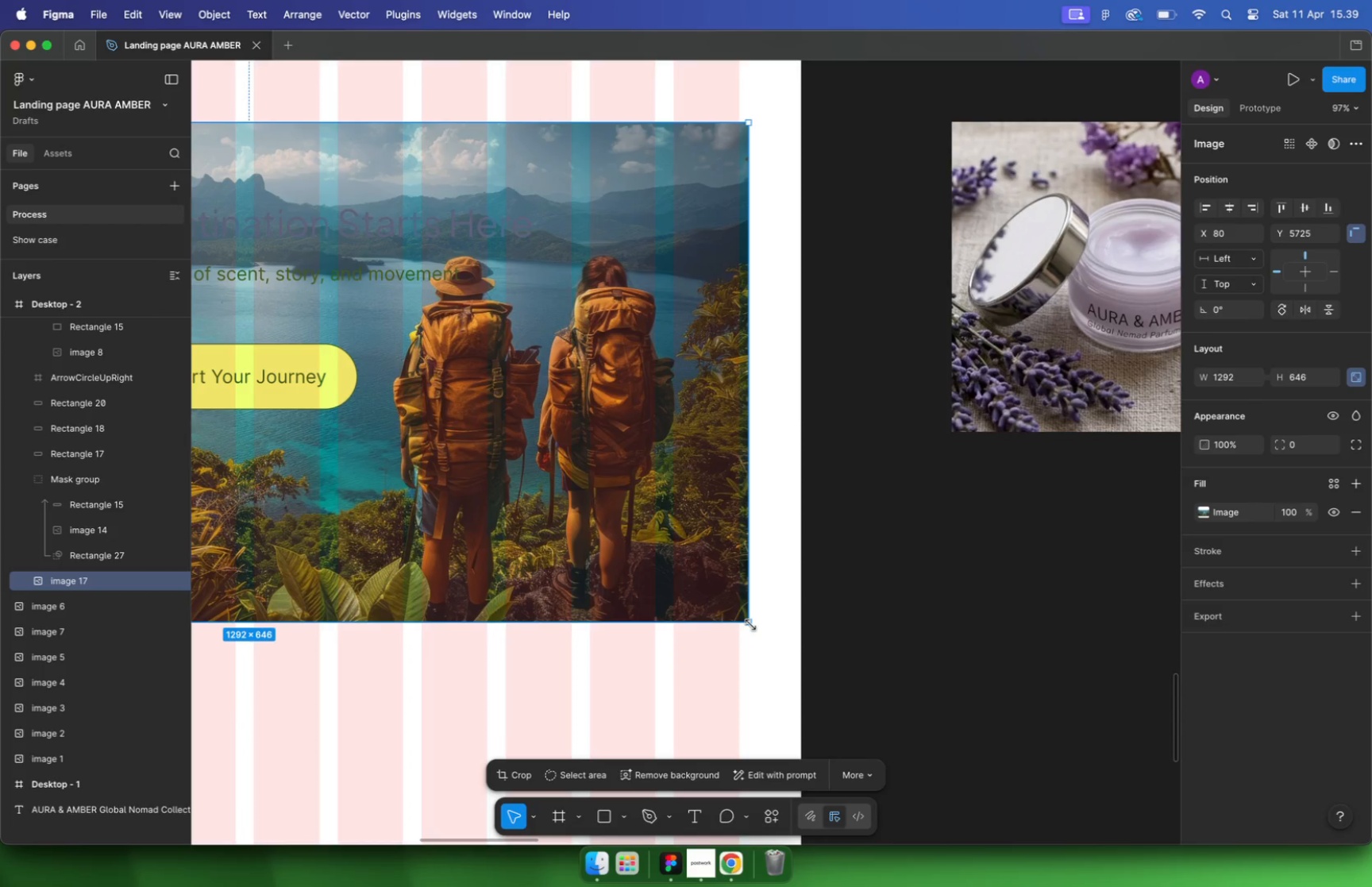 
hold_key(key=ShiftLeft, duration=1.92)
 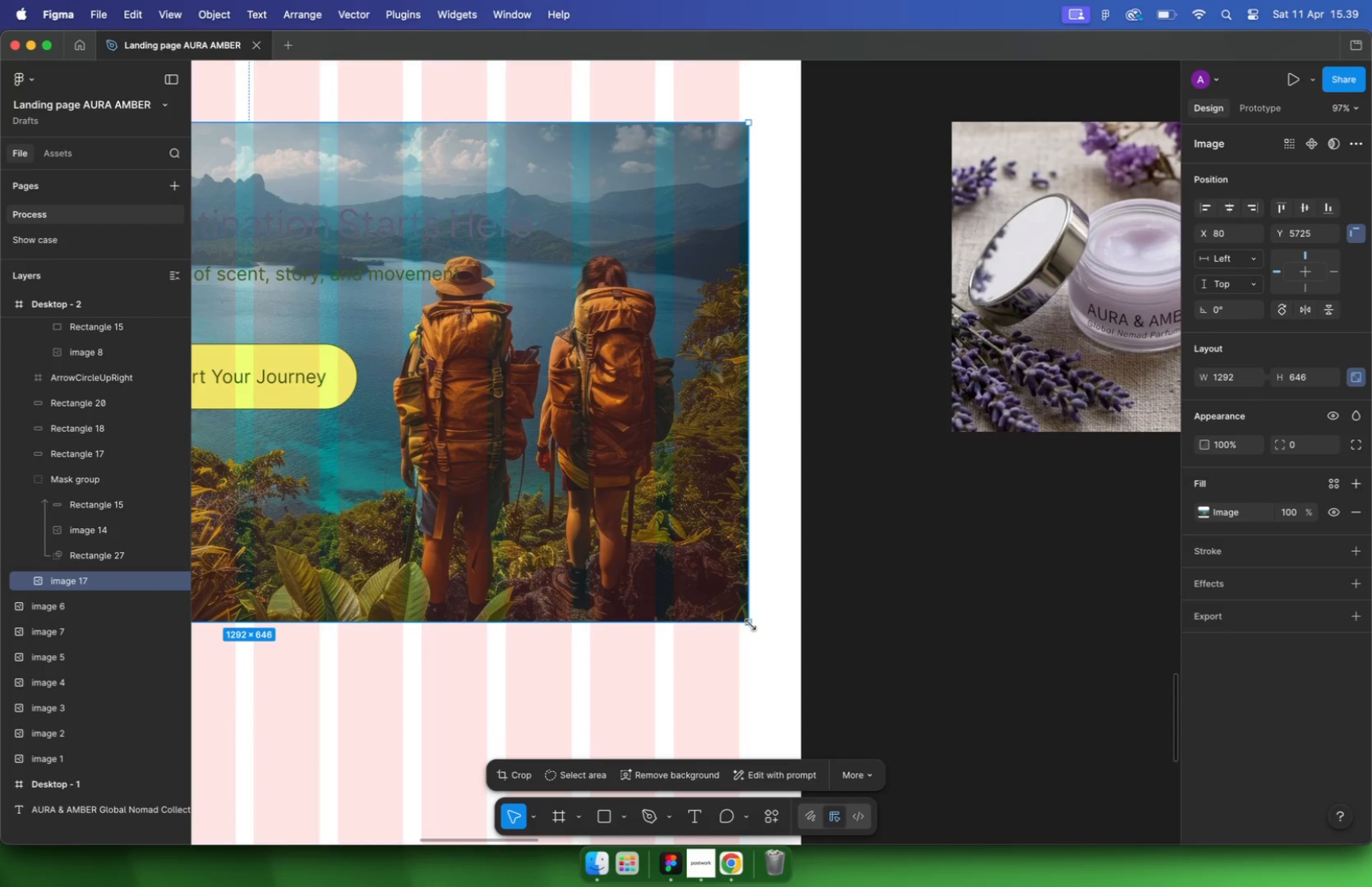 
hold_key(key=CommandLeft, duration=1.04)
scroll: coordinate [484, 372], scroll_direction: none, amount: 0.0
 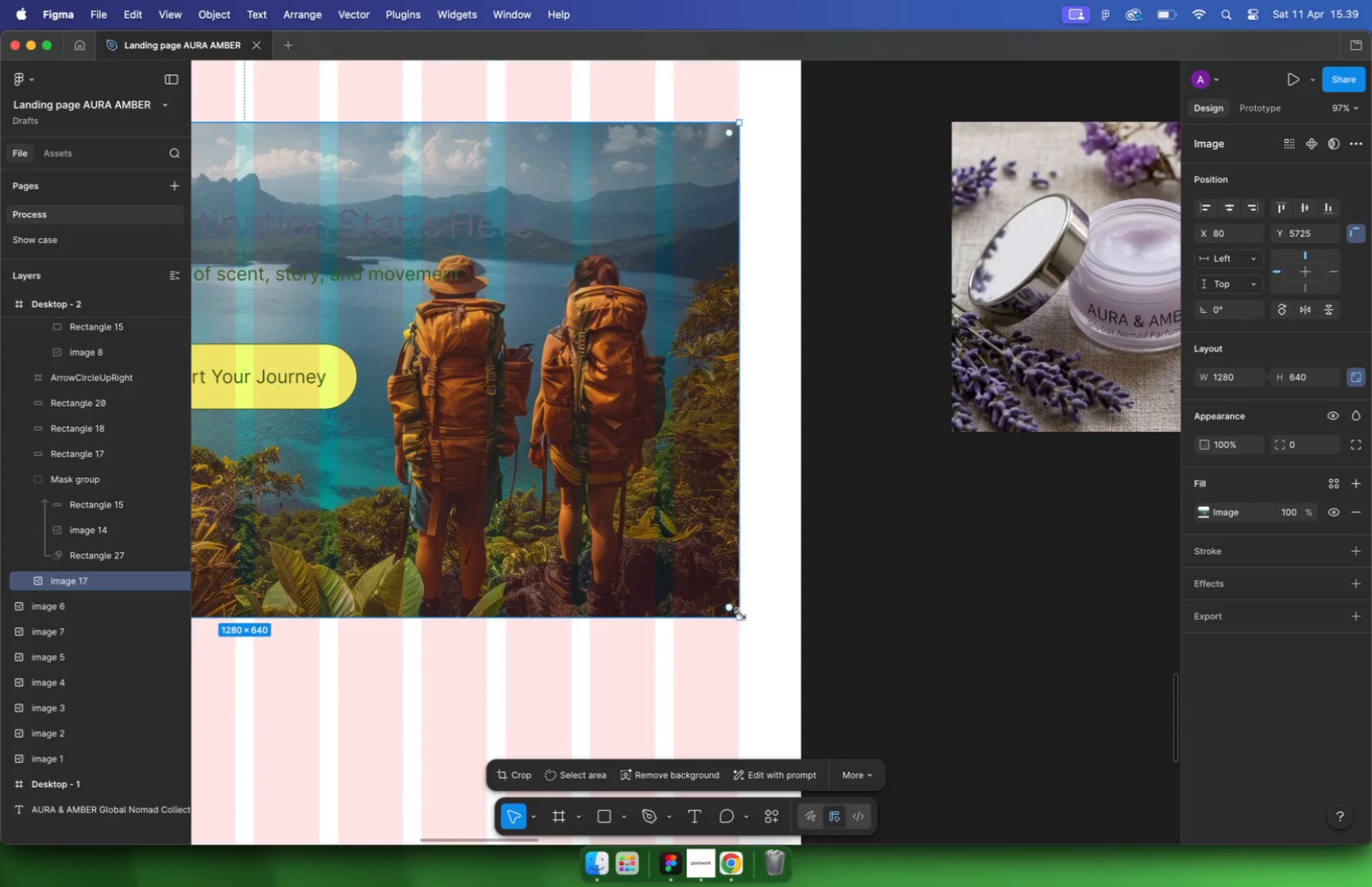 
left_click([595, 411])
 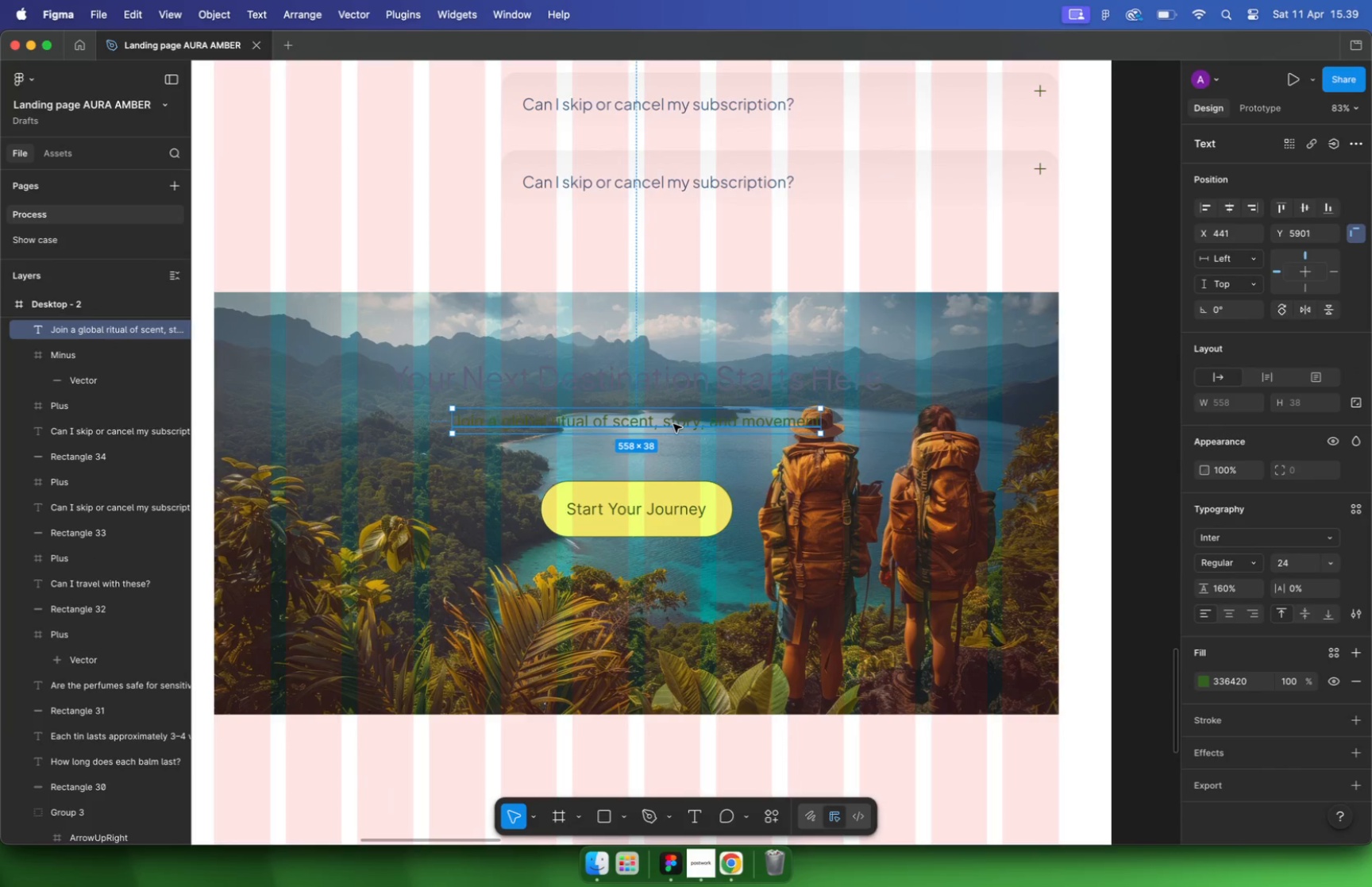 
hold_key(key=ShiftLeft, duration=0.65)
left_click([624, 382])
 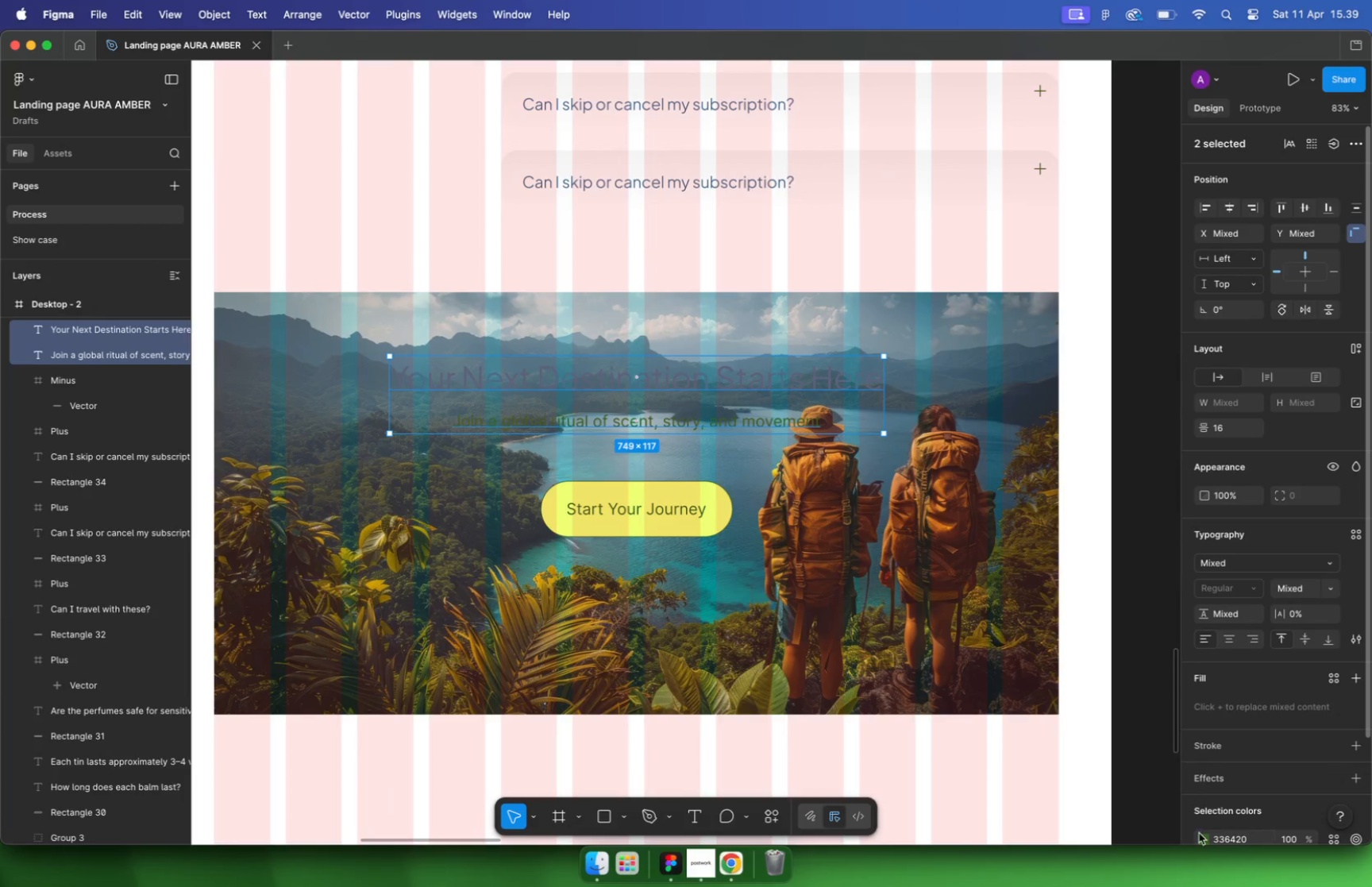 
left_click([1204, 838])
 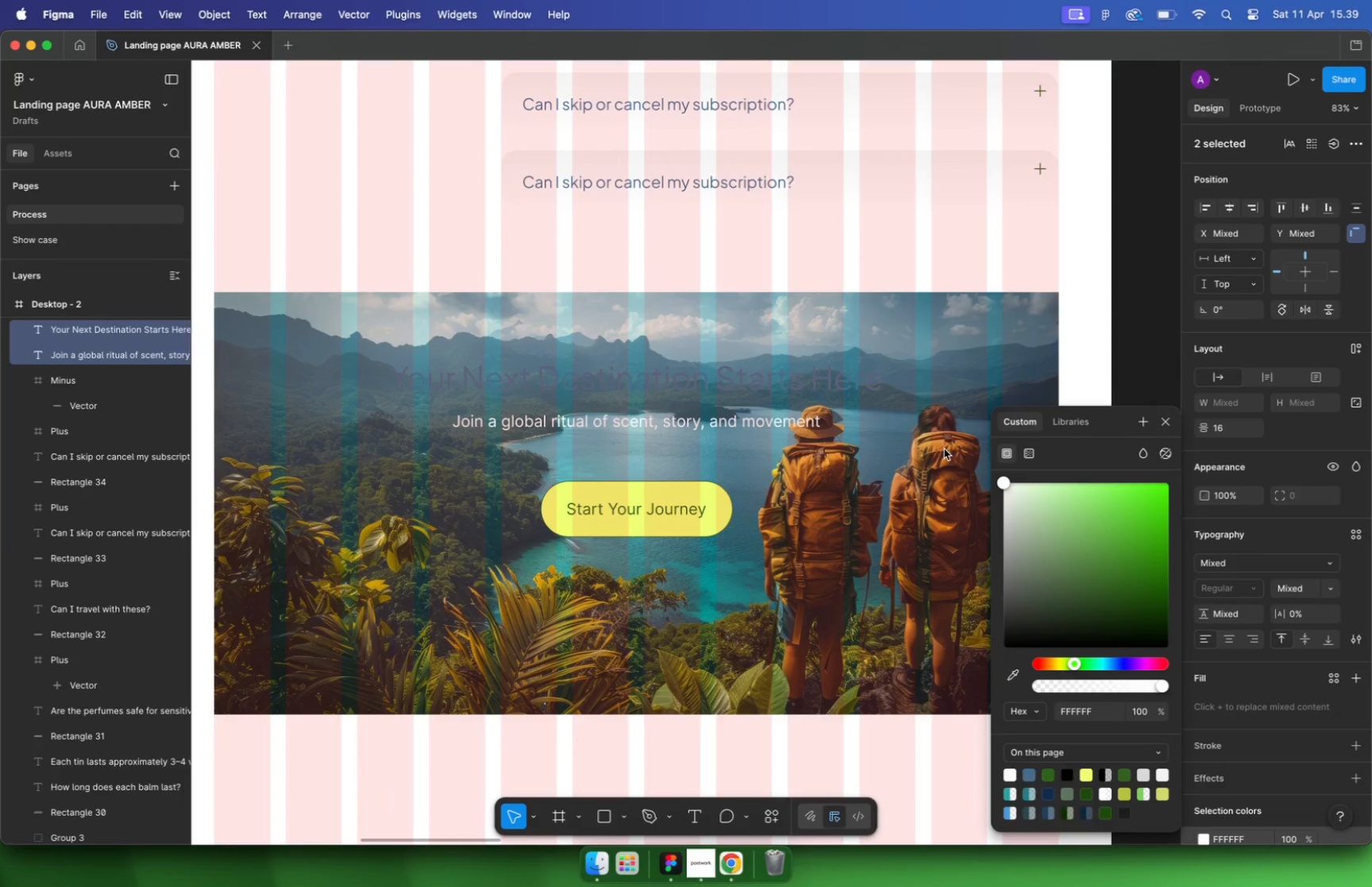 
left_click_drag(start_coordinate=[1053, 535], to_coordinate=[906, 423])
 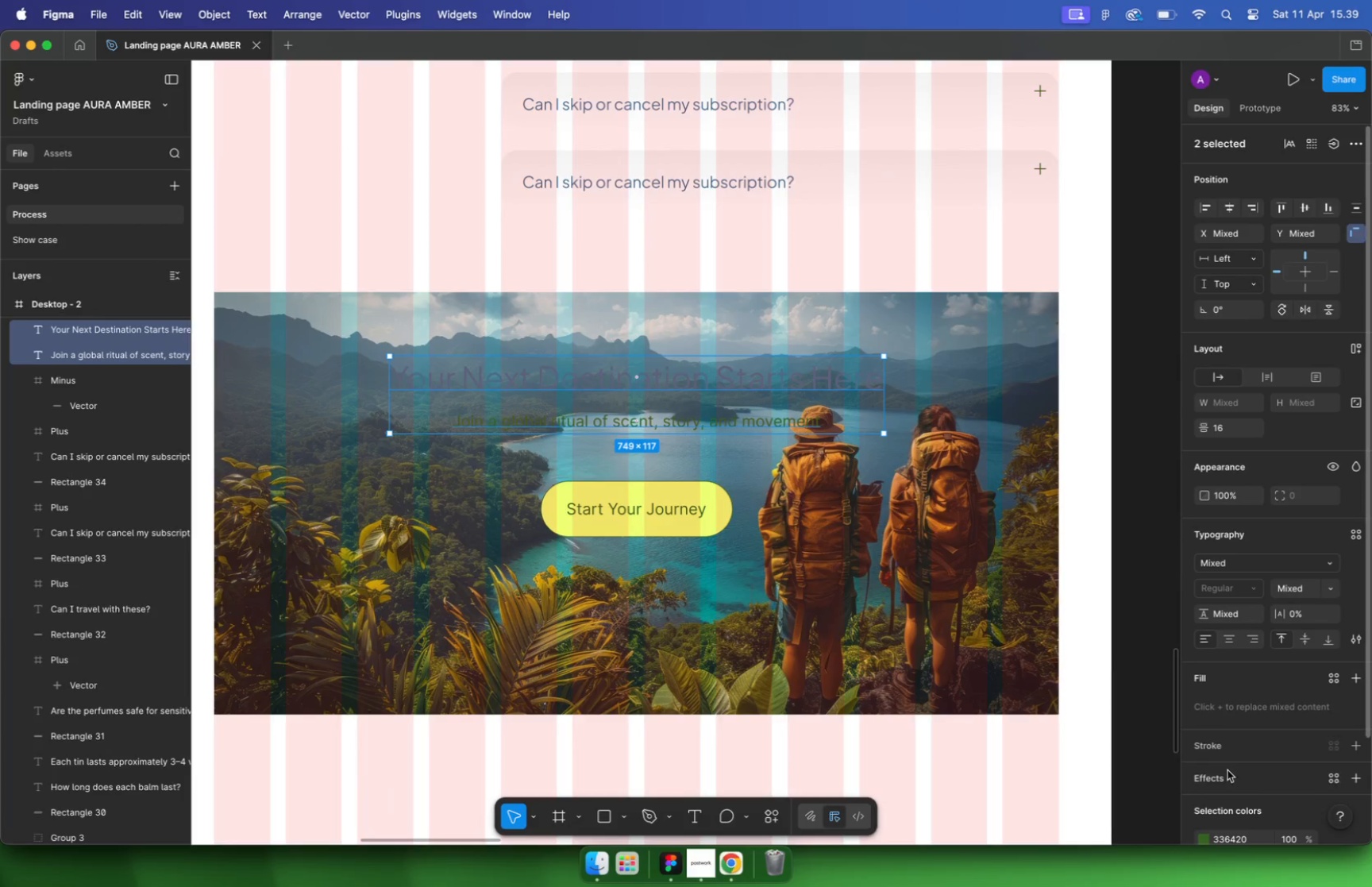 
left_click([728, 381])
 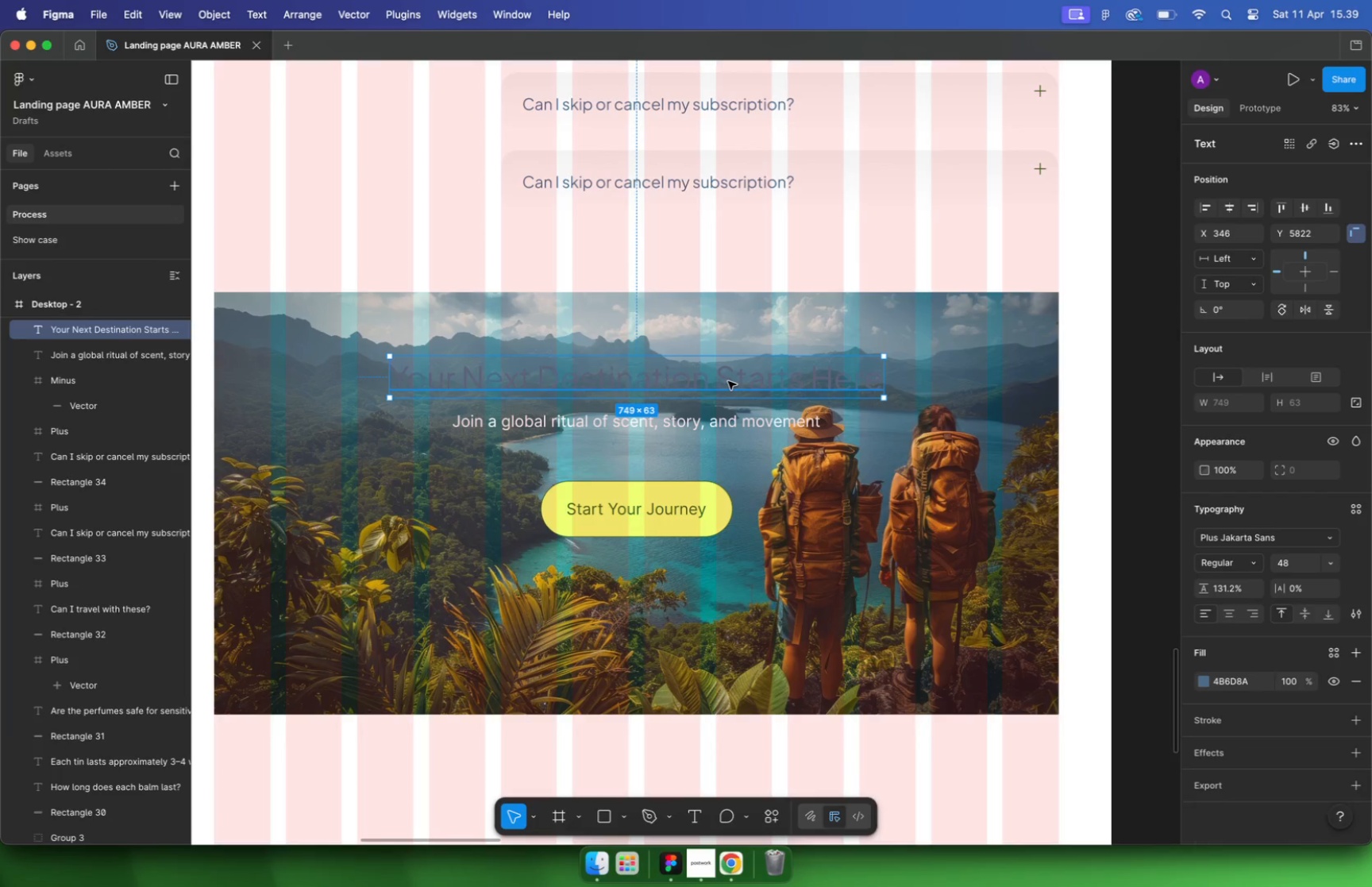 
left_click_drag(start_coordinate=[1081, 573], to_coordinate=[918, 457])
 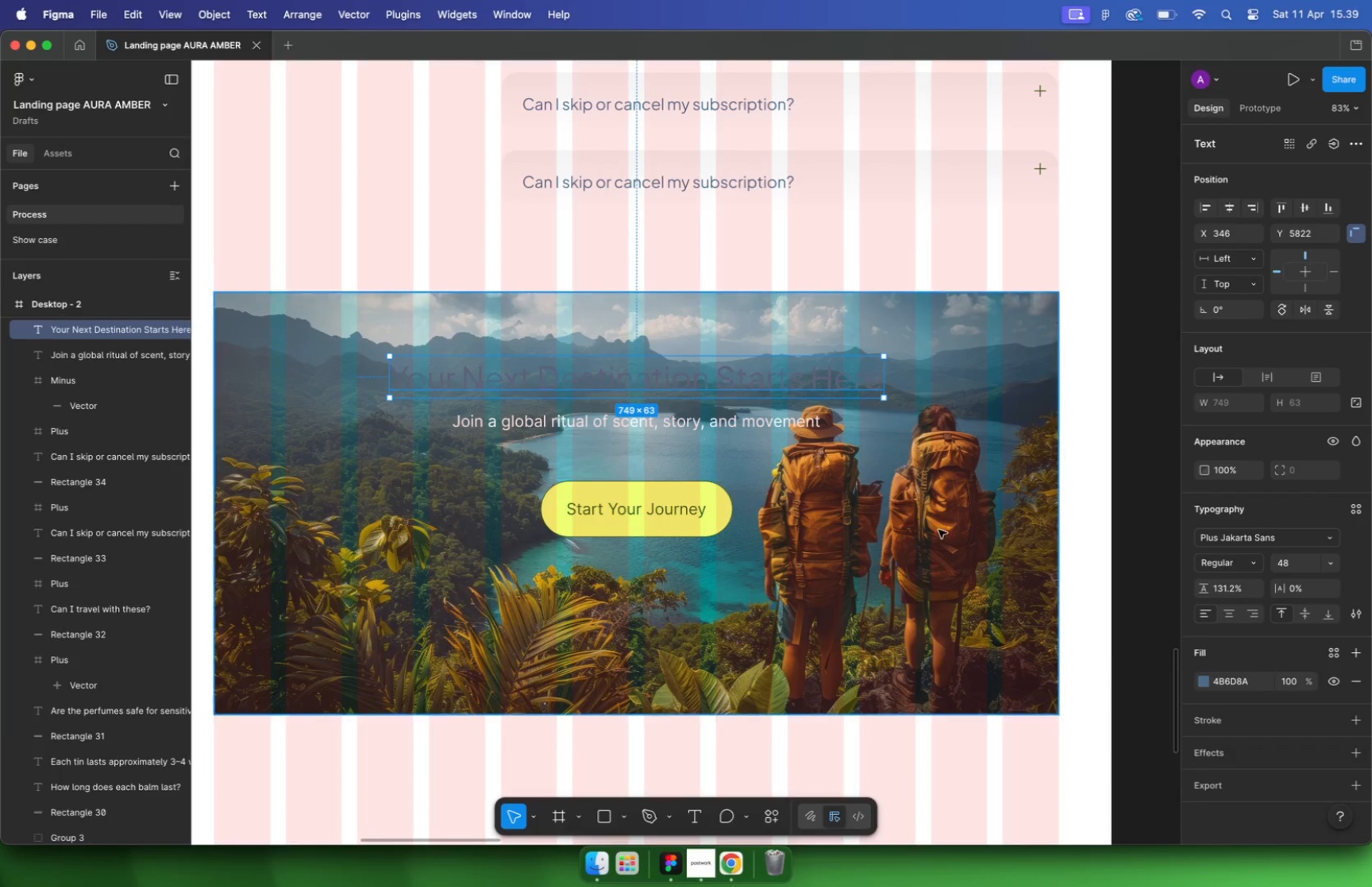 
hold_key(key=CommandLeft, duration=1.0)
hold_key(key=CommandLeft, duration=0.44)
scroll: coordinate [596, 376], scroll_direction: down, amount: 2.0
 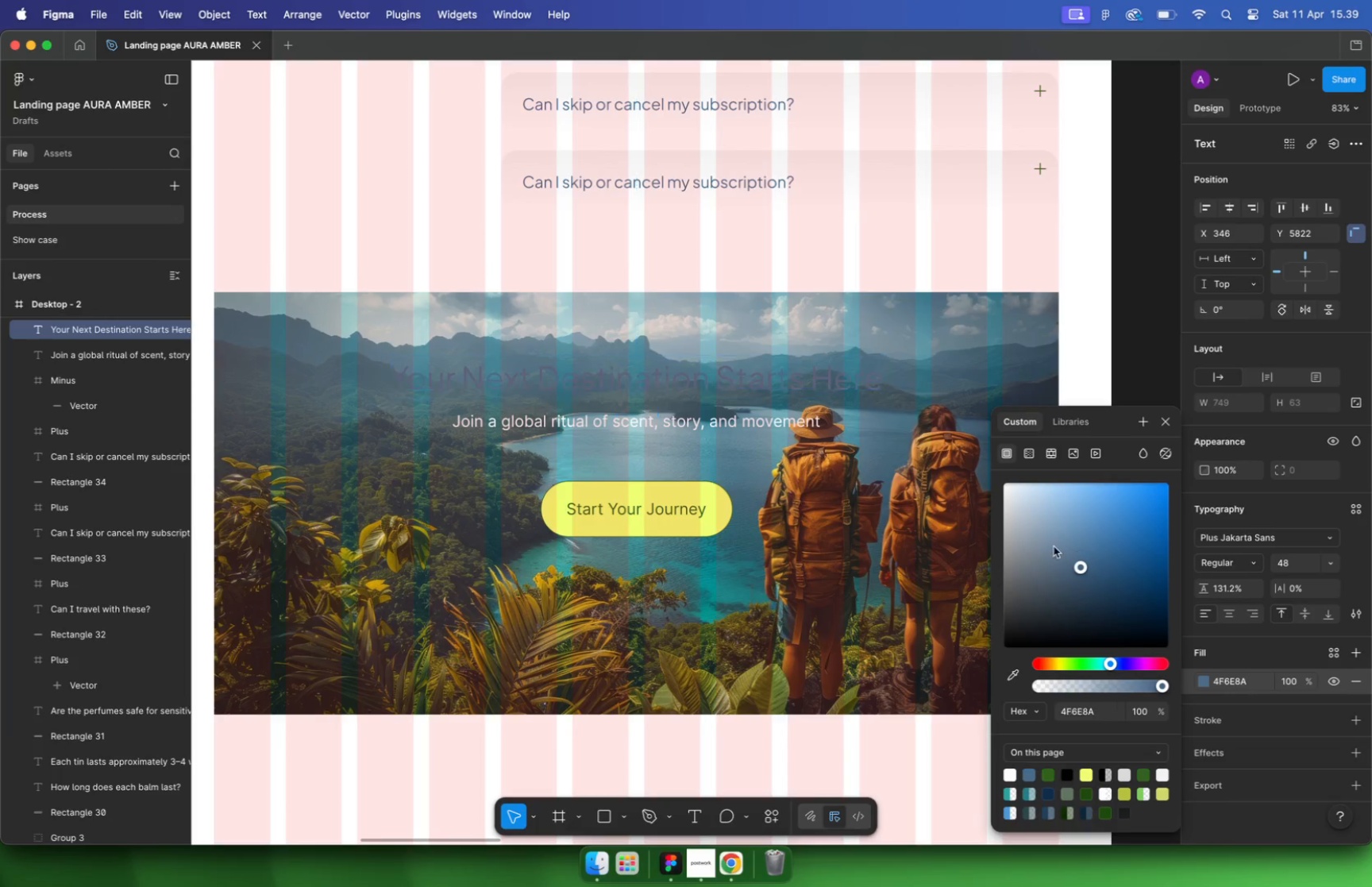 
left_click([1070, 347])
 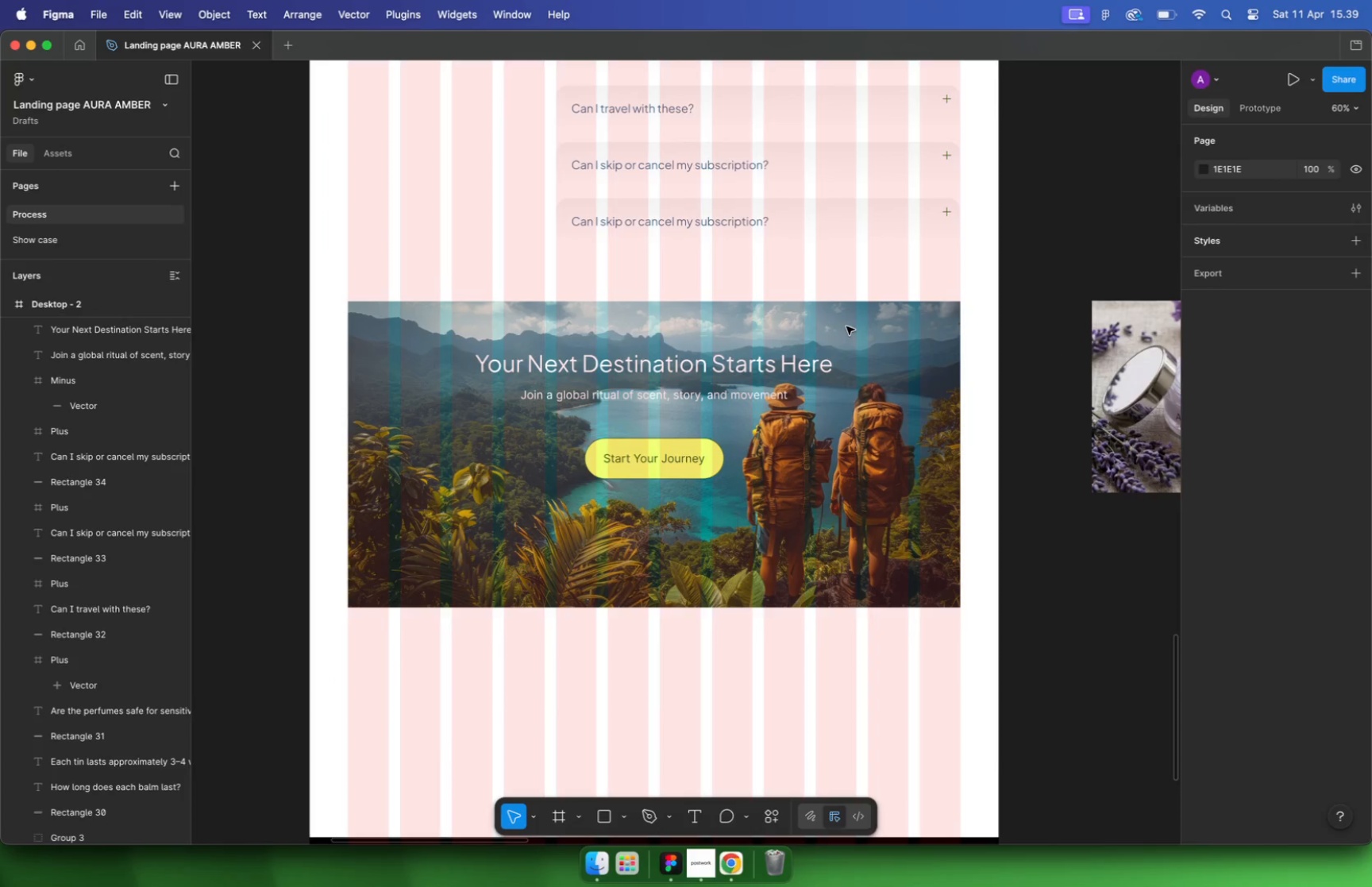 
hold_key(key=CommandLeft, duration=0.42)
scroll: coordinate [846, 326], scroll_direction: down, amount: 2.0
 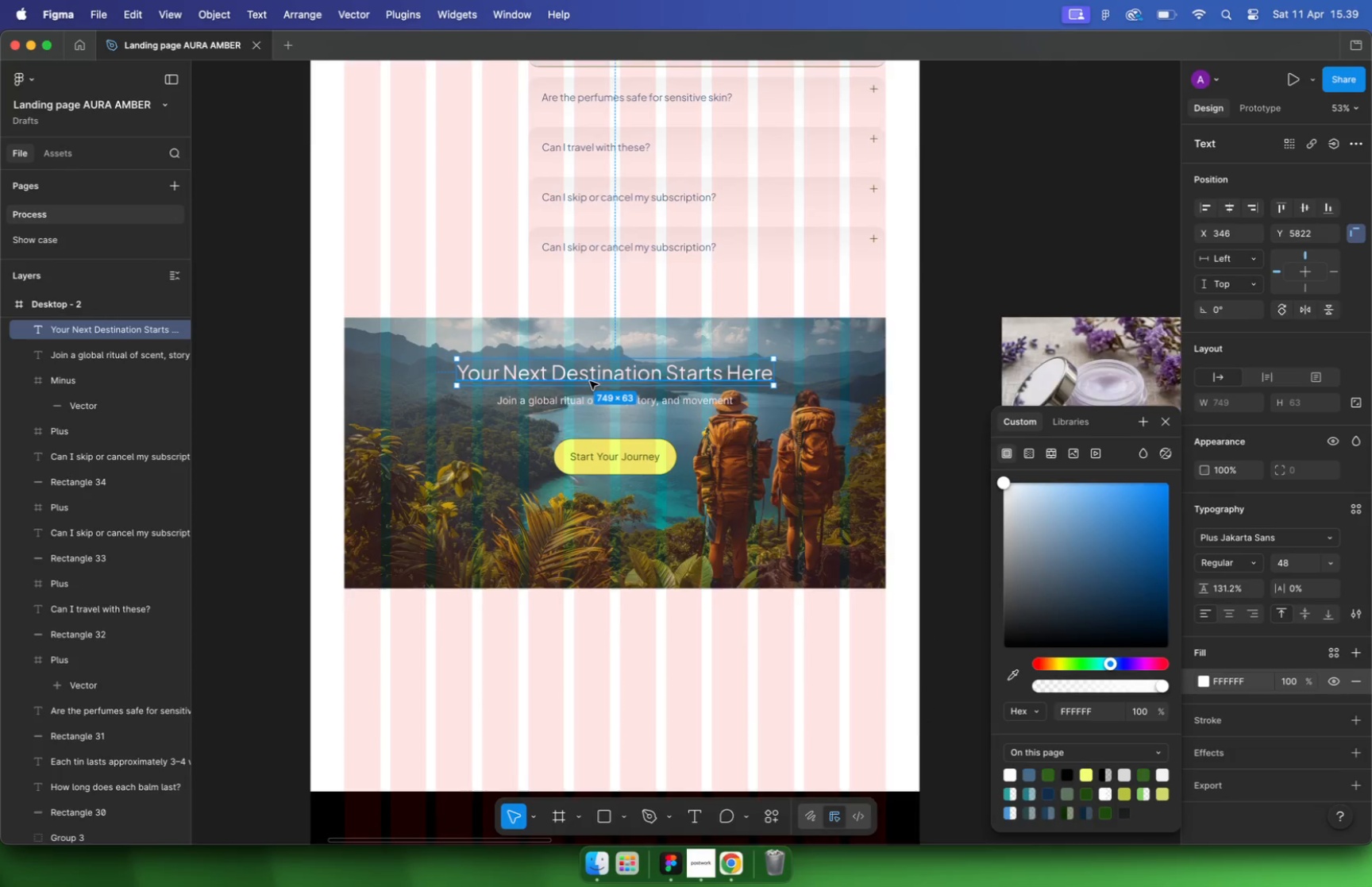 
key(Control+G)
 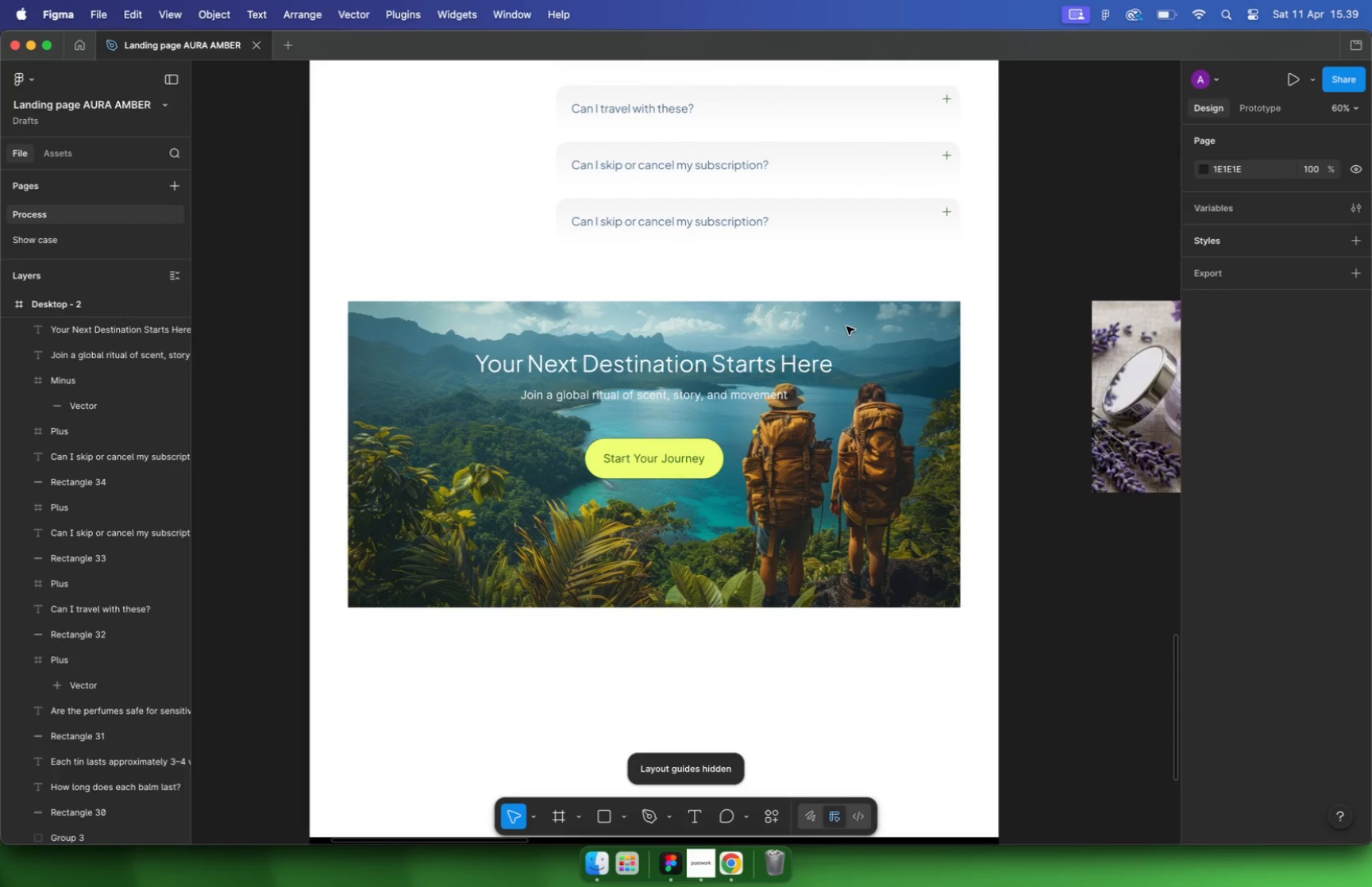 
left_click([748, 394])
 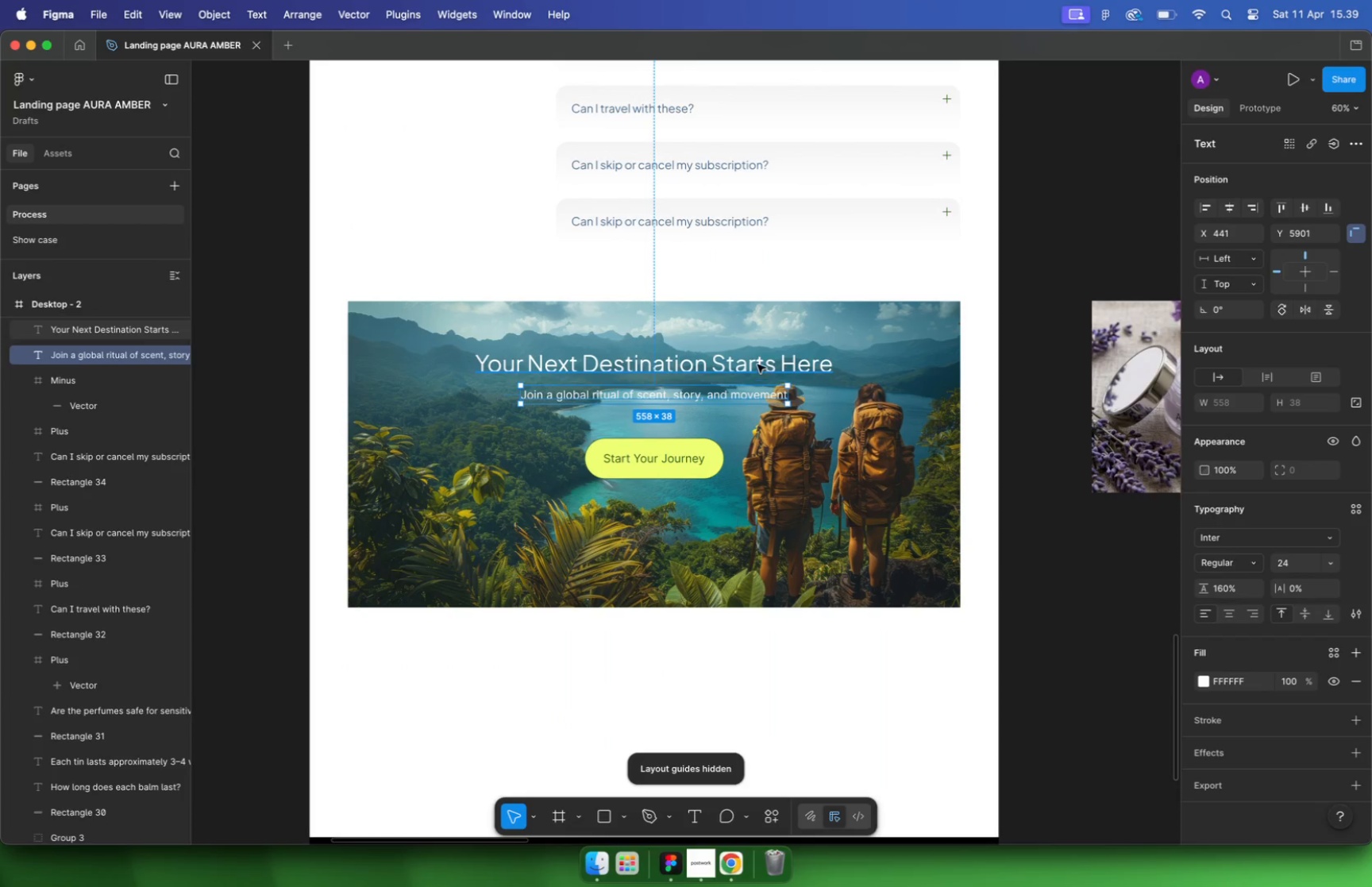 
hold_key(key=ShiftLeft, duration=0.46)
left_click([757, 363])
 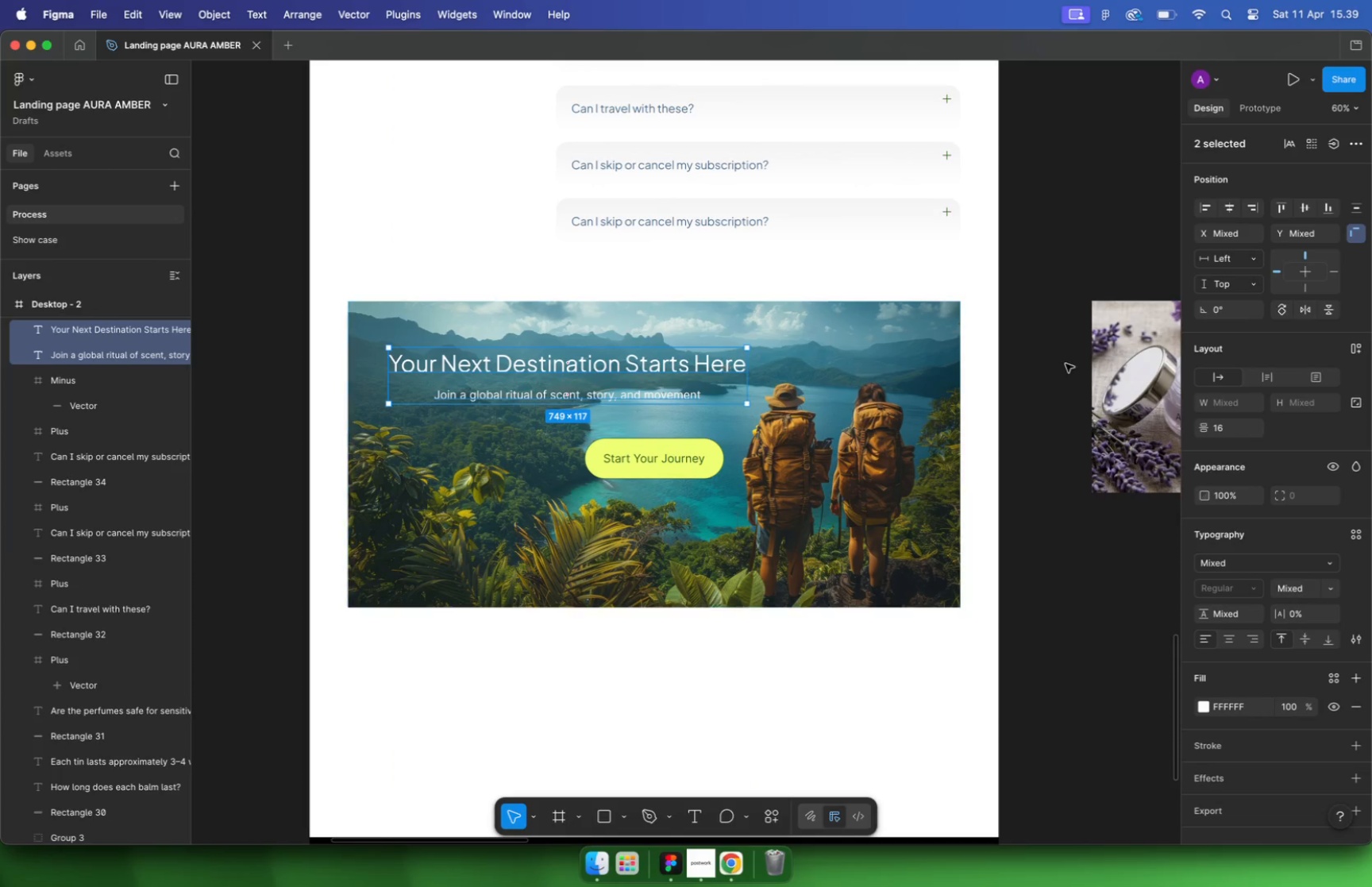 
left_click_drag(start_coordinate=[761, 364], to_coordinate=[673, 364])
 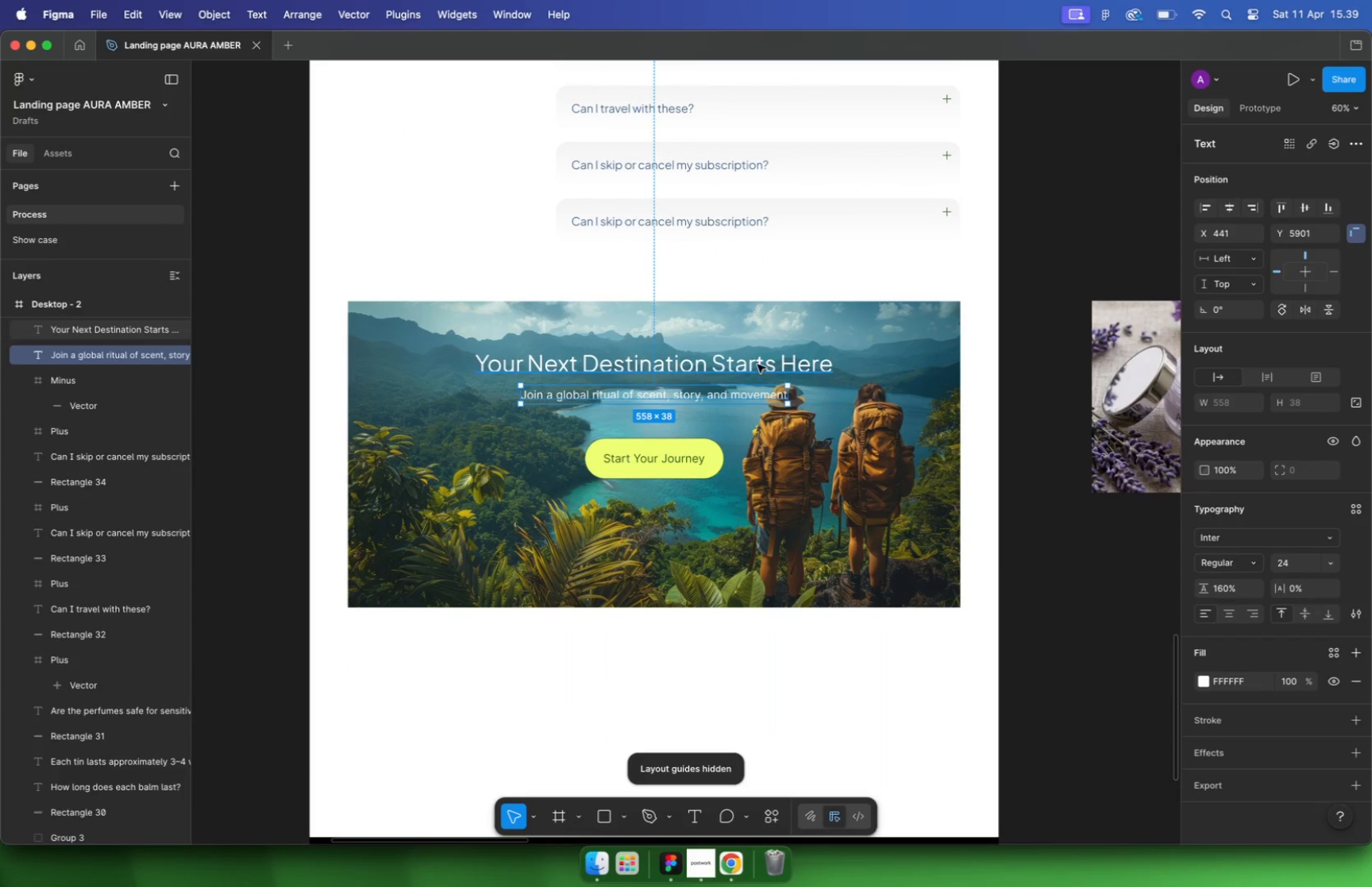 
hold_key(key=ShiftLeft, duration=1.12)
 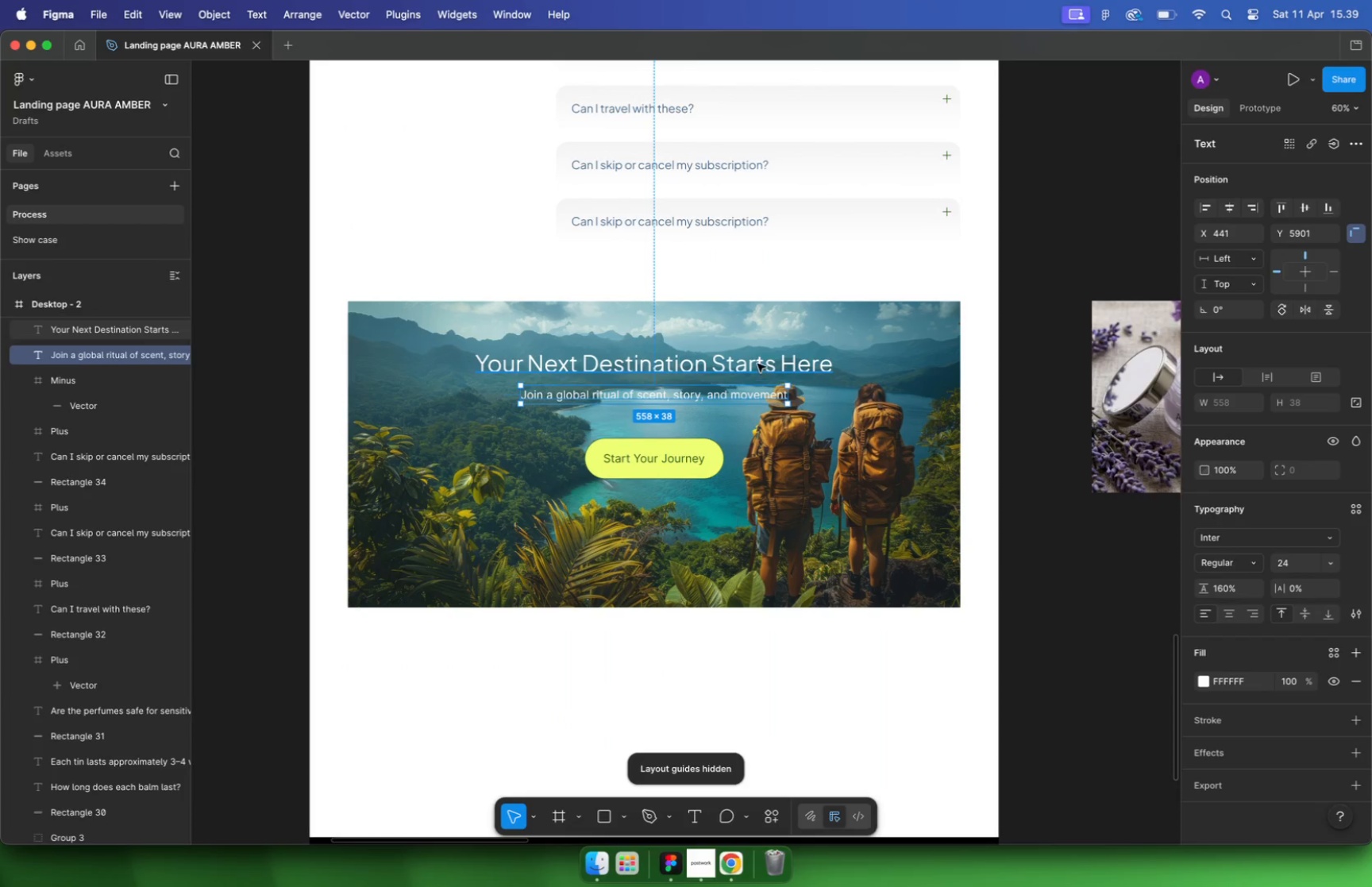 
hold_key(key=CommandLeft, duration=4.49)
scroll: coordinate [642, 483], scroll_direction: up, amount: 22.0
 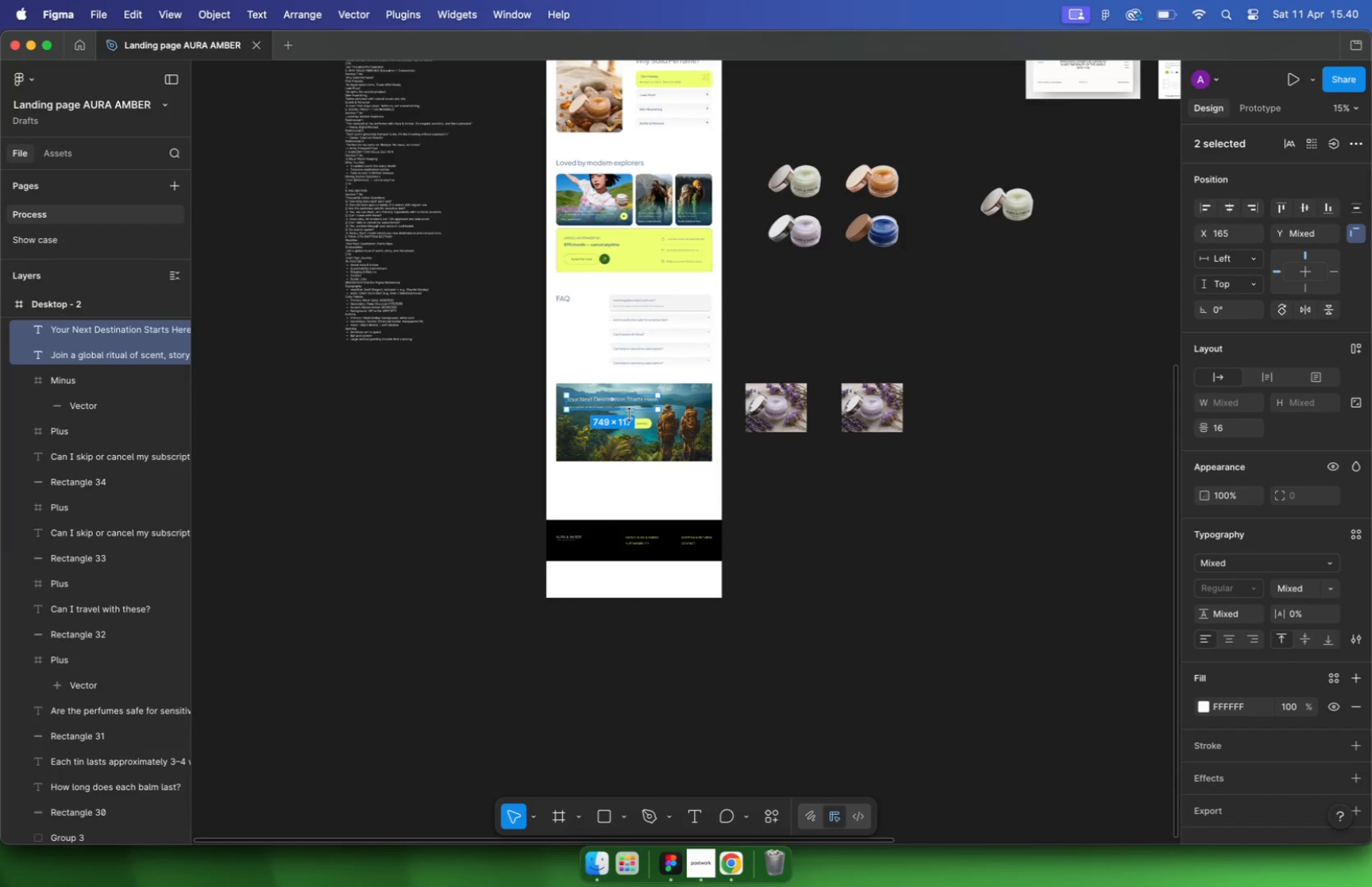 
scroll: coordinate [634, 416], scroll_direction: down, amount: 10.0
 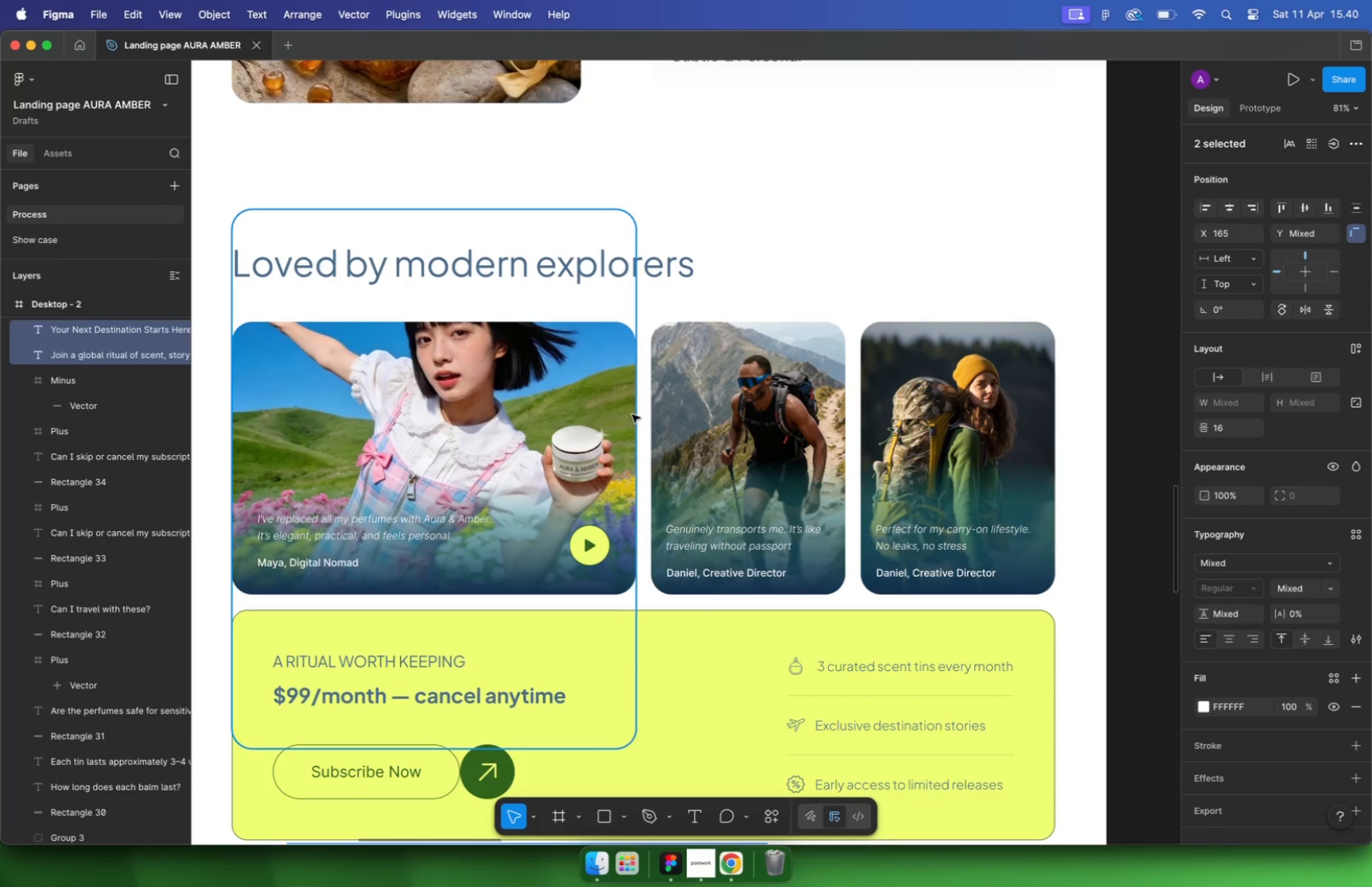 
wait(25.03)
 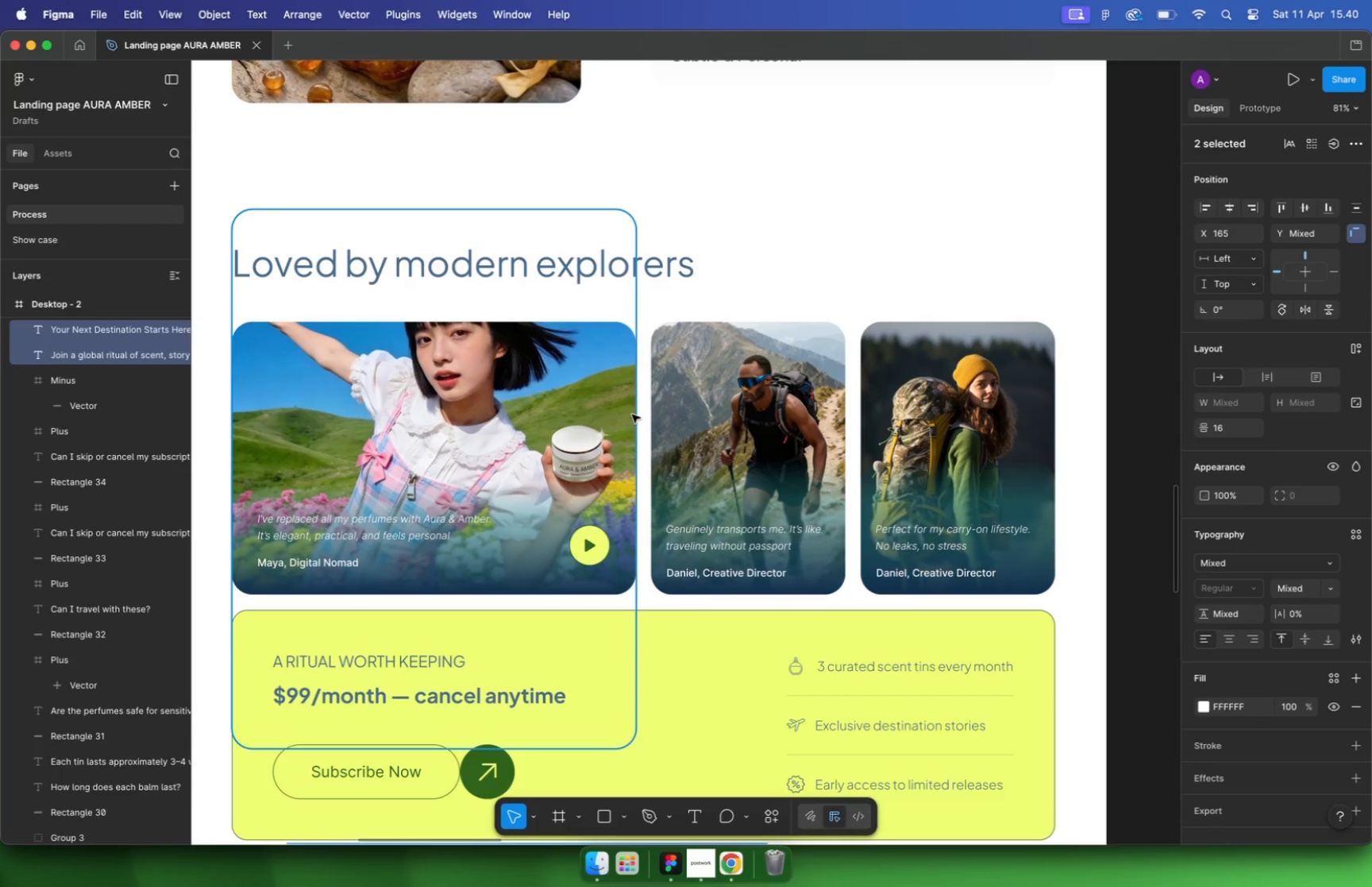 
hold_key(key=CommandLeft, duration=3.62)
scroll: coordinate [545, 559], scroll_direction: up, amount: 4.0
 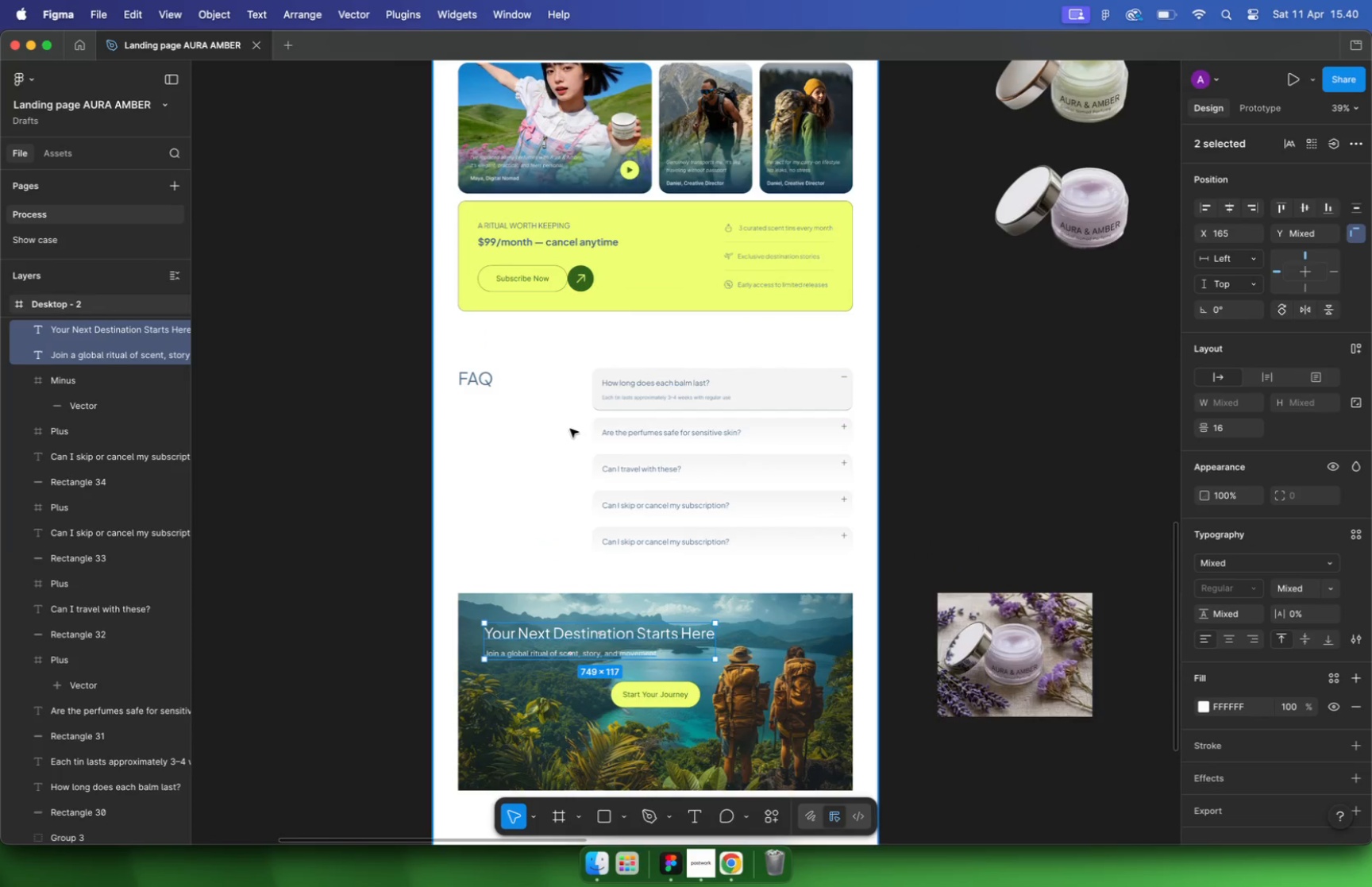 
key(Alt+ArrowLeft)
 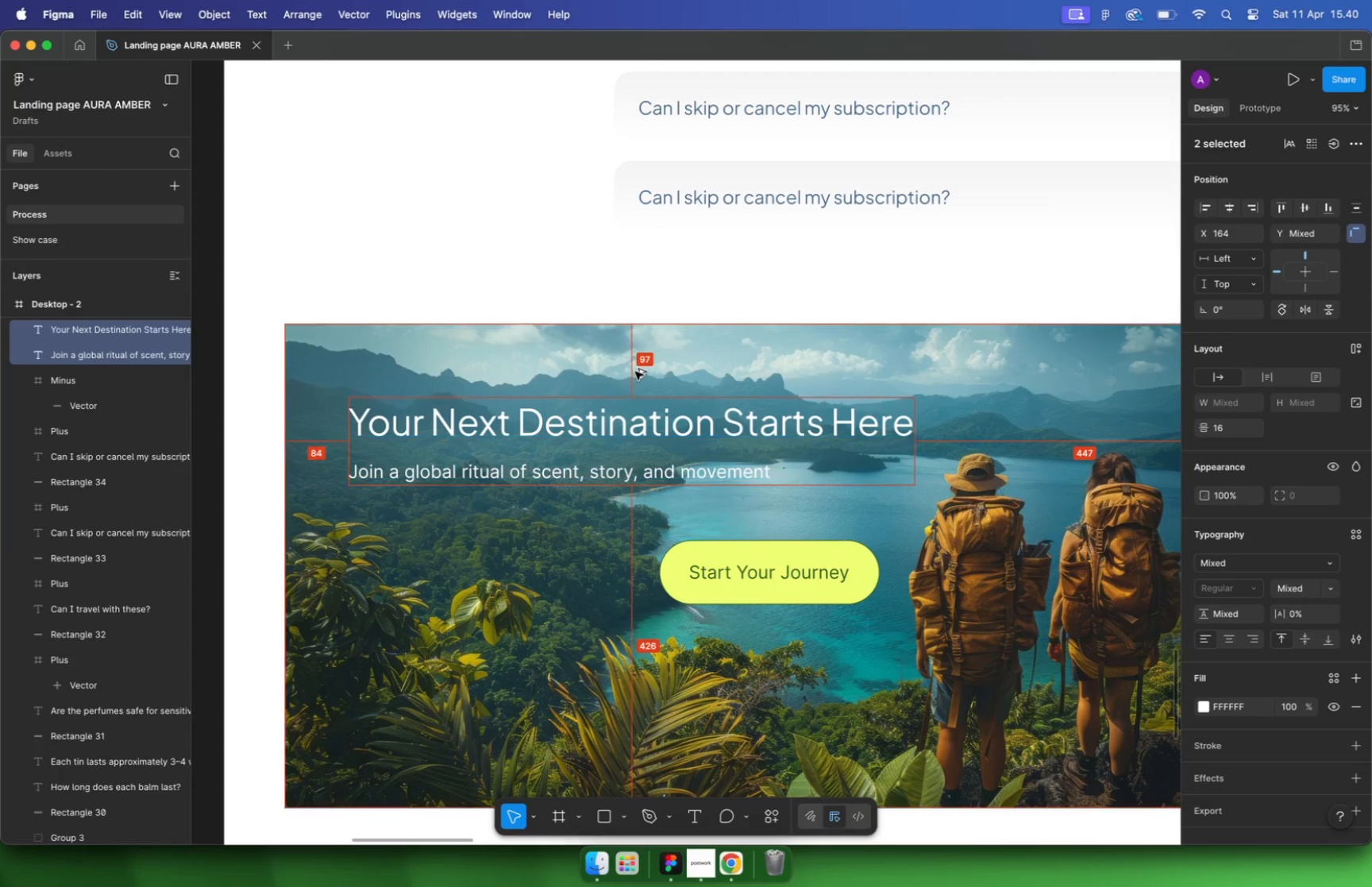 
key(Alt+ArrowLeft)
 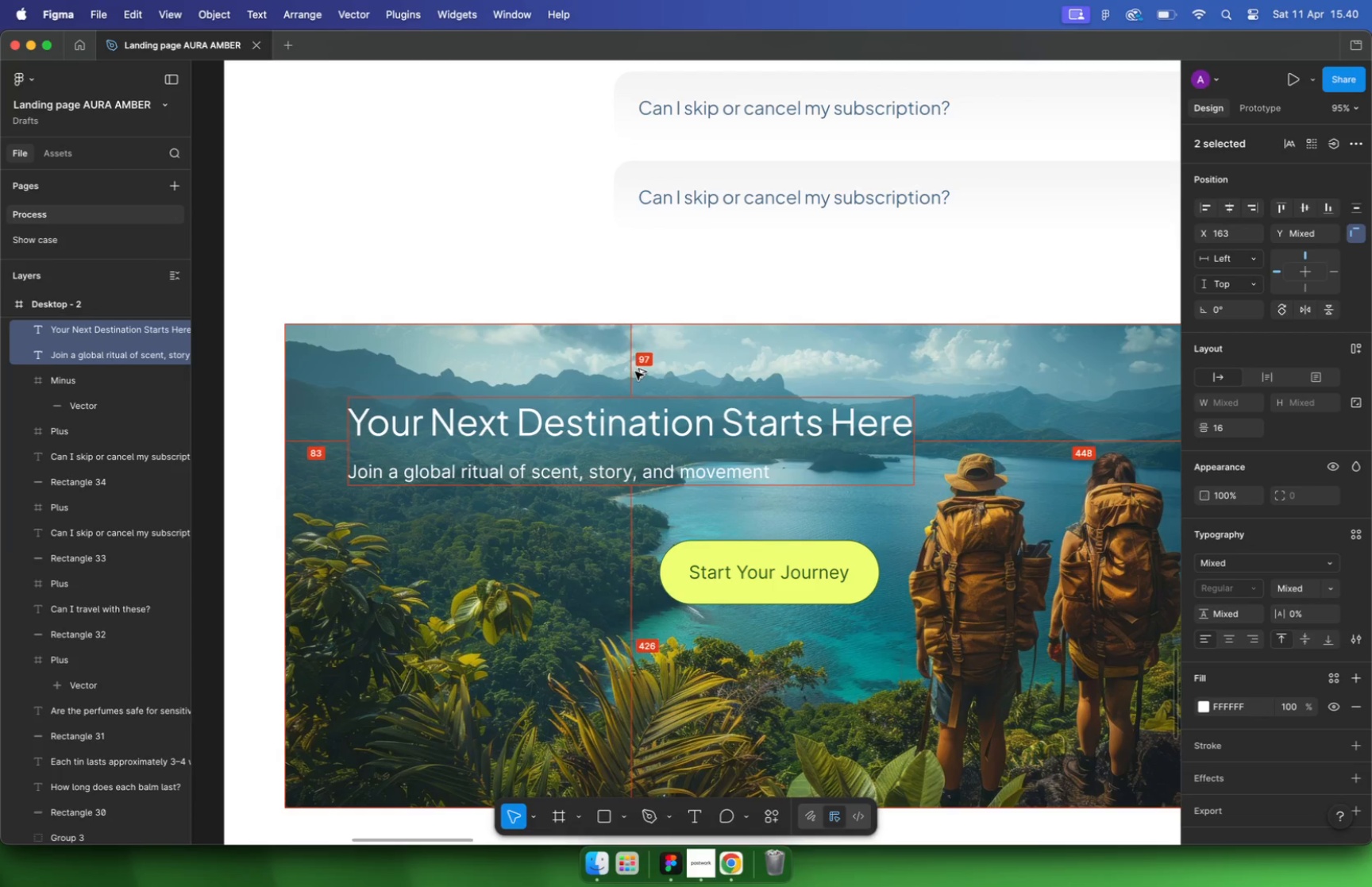 
key(Alt+ArrowLeft)
 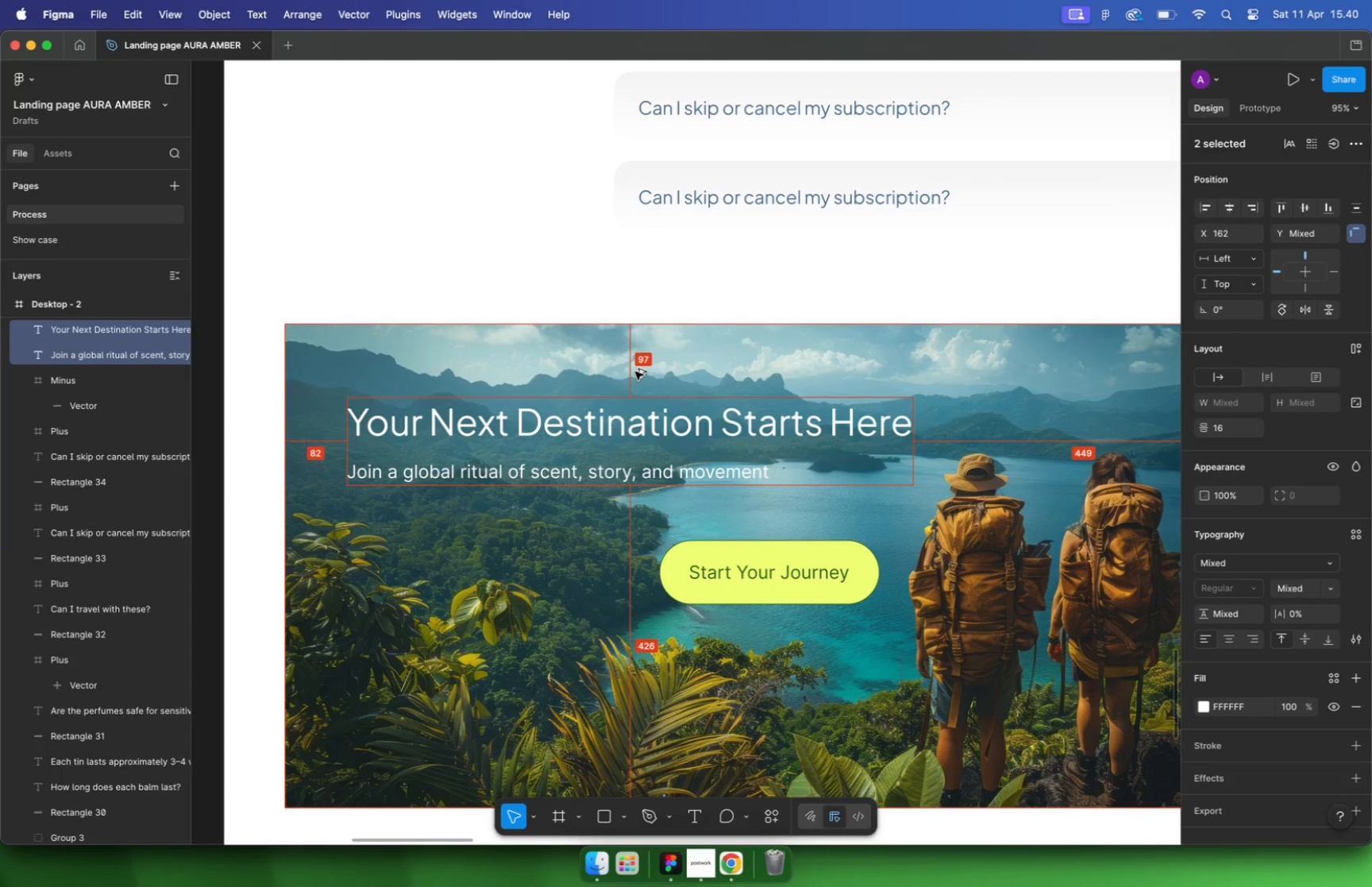 
key(Alt+ArrowLeft)
 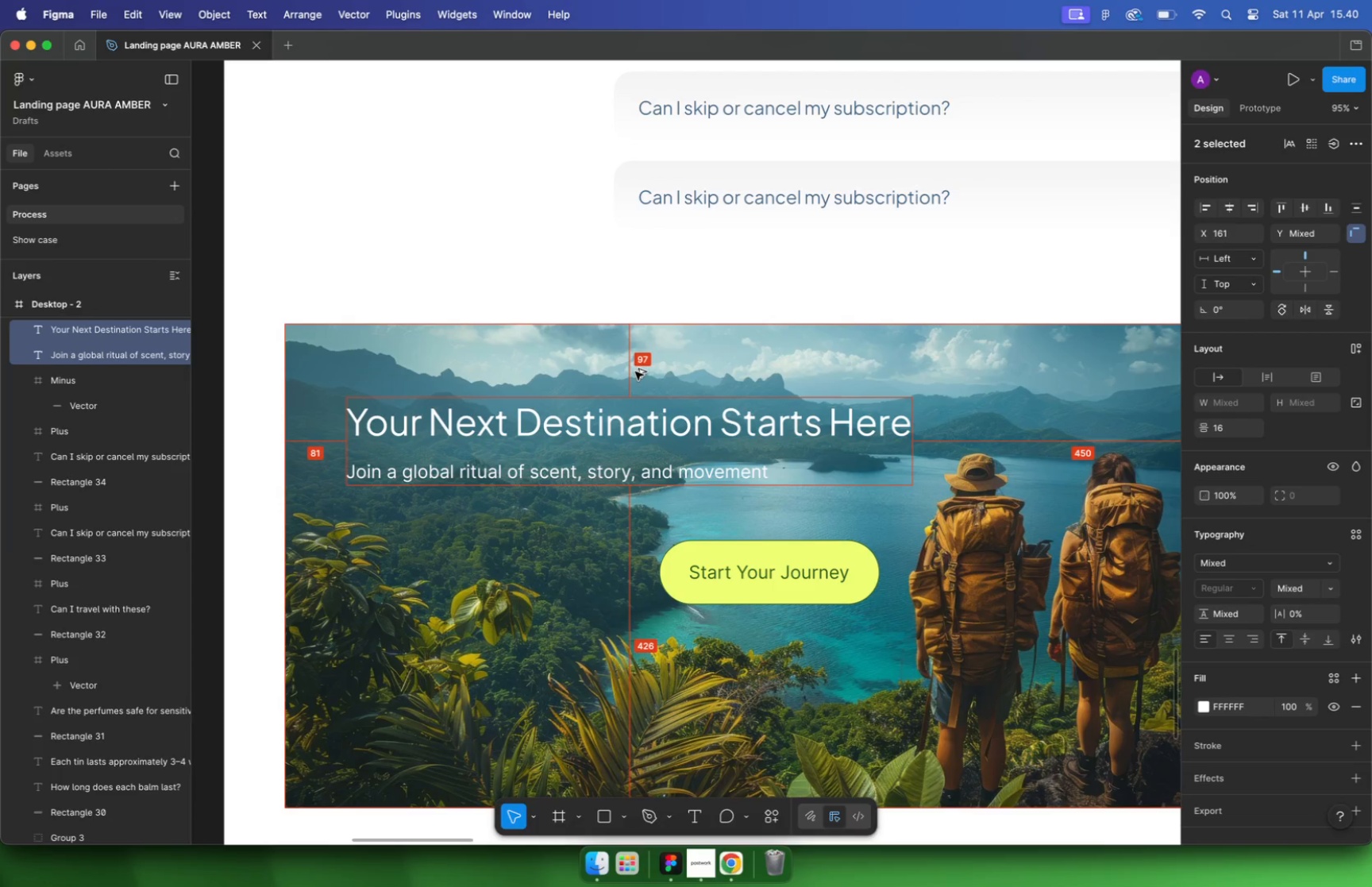 
key(Alt+ArrowLeft)
 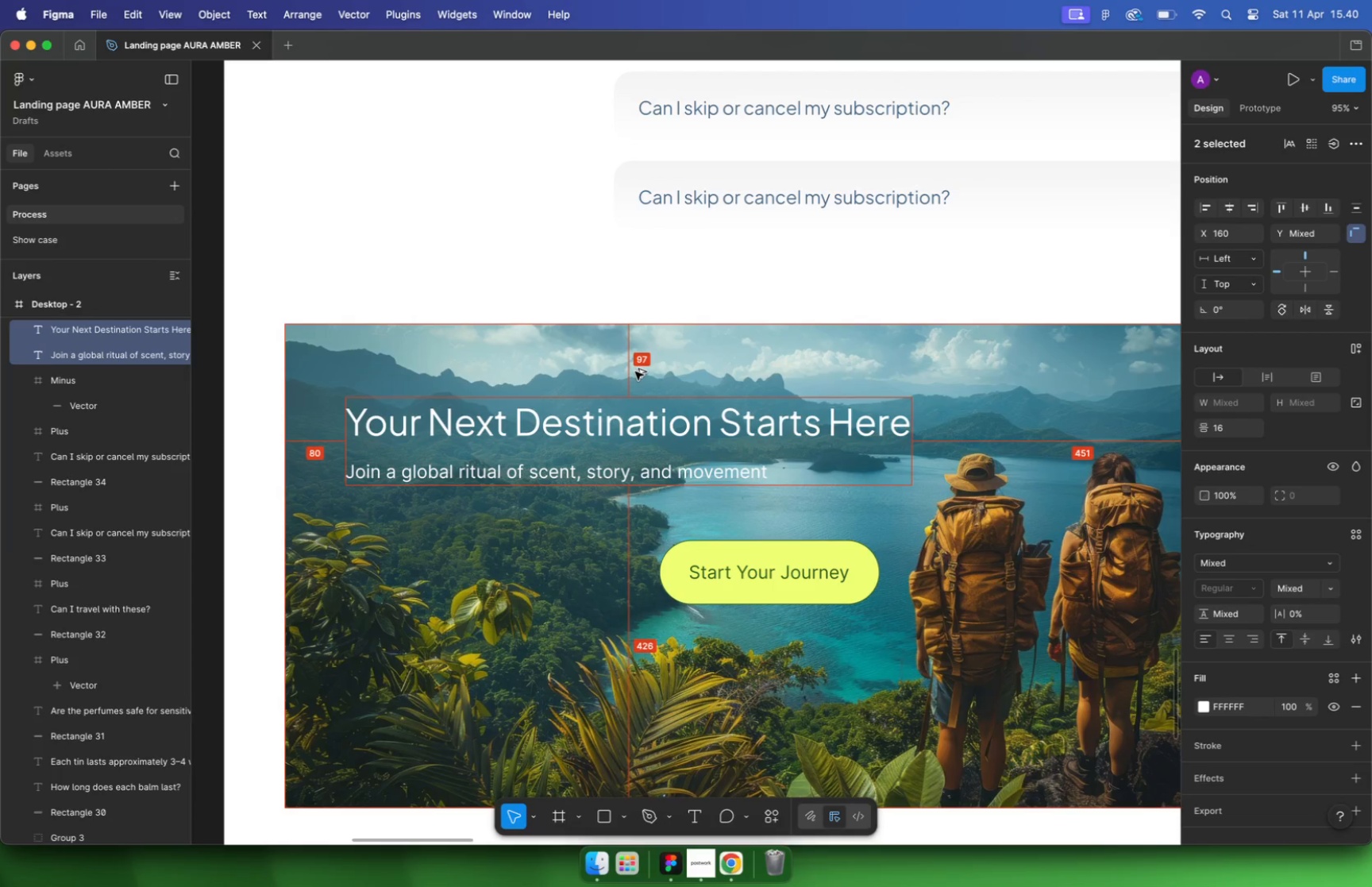 
key(Alt+Shift+ArrowUp)
 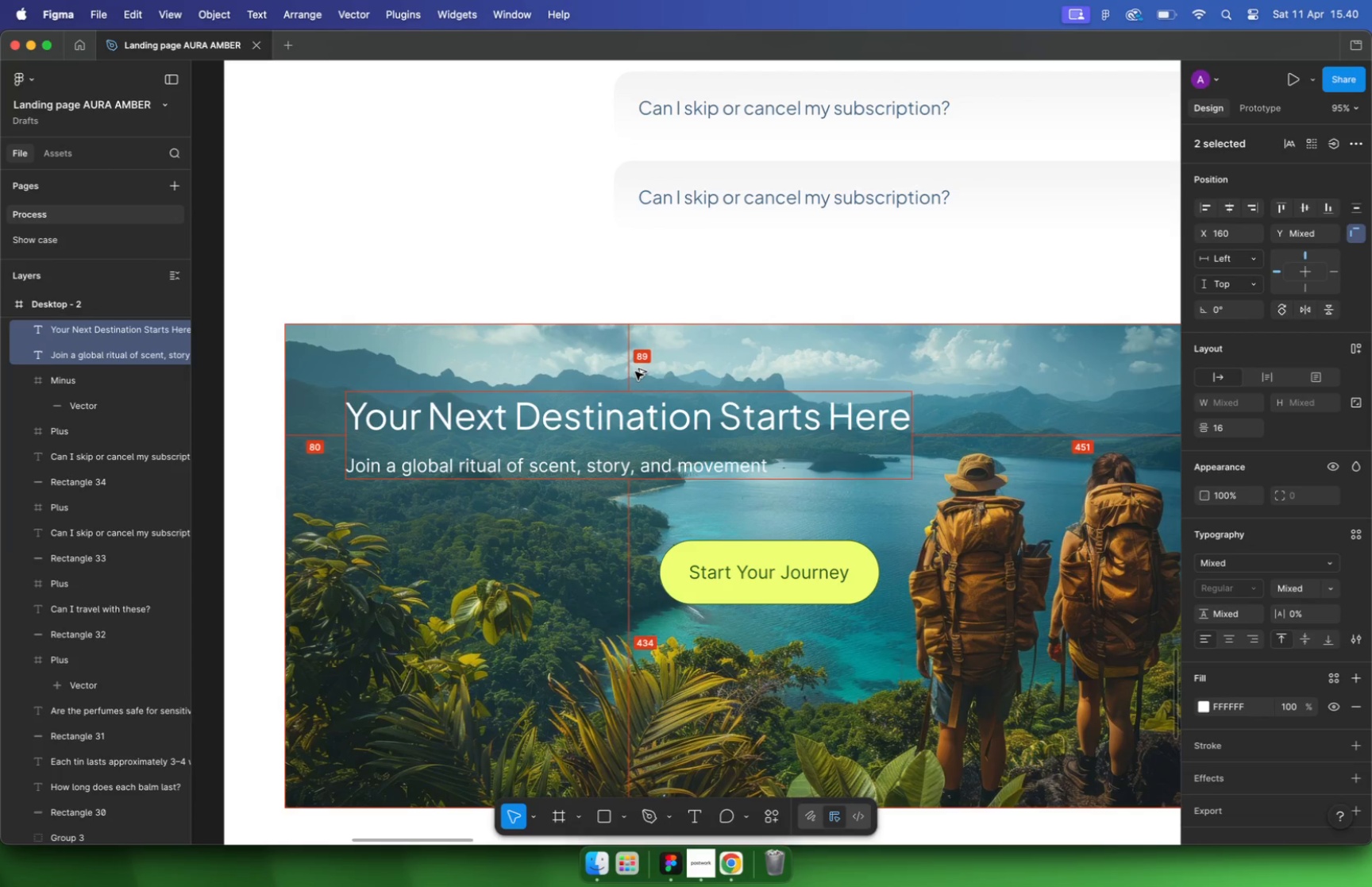 
key(Alt+Shift+ArrowUp)
 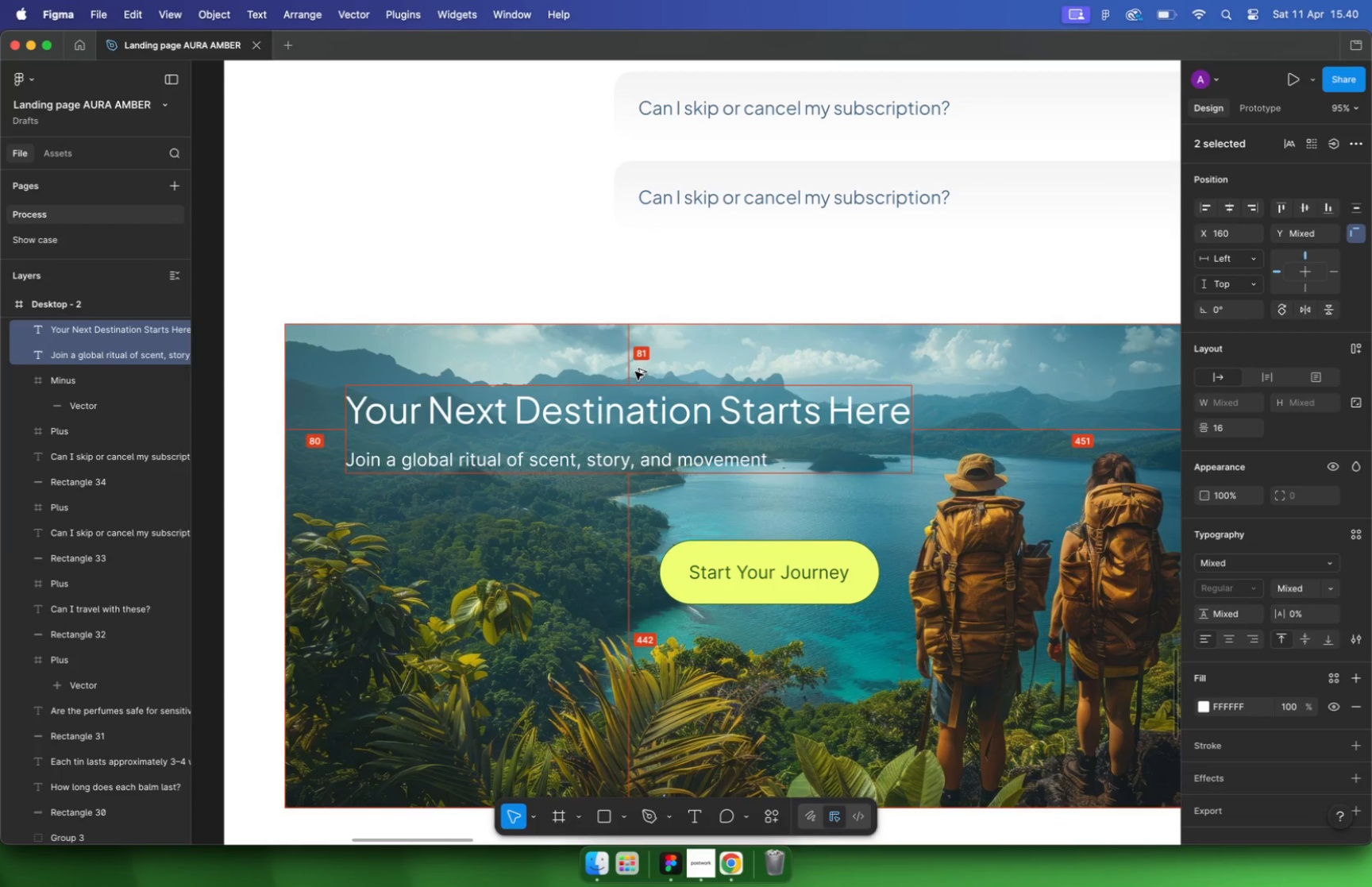 
key(Alt+Shift+ArrowUp)
 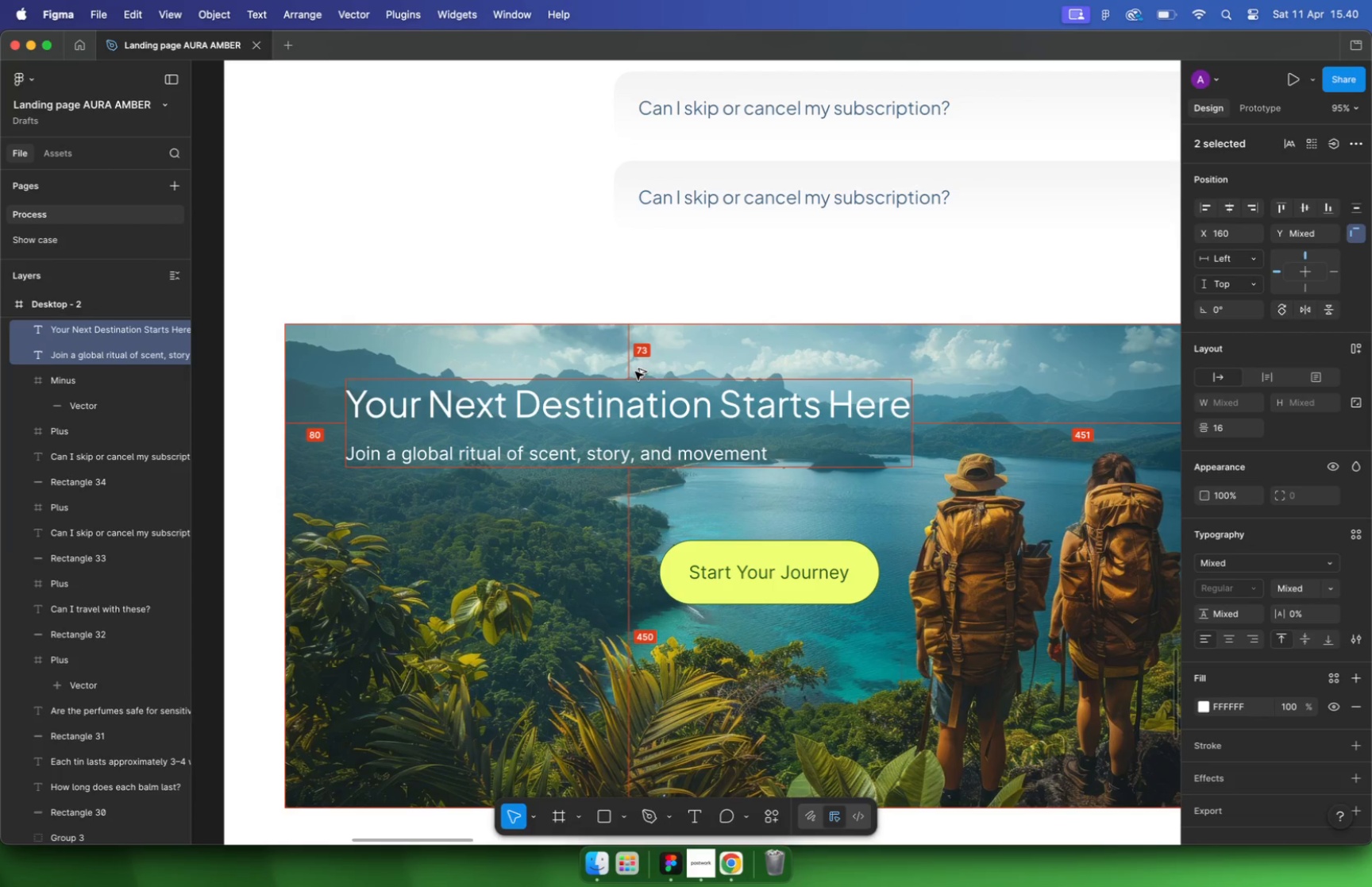 
key(Alt+Shift+ArrowDown)
 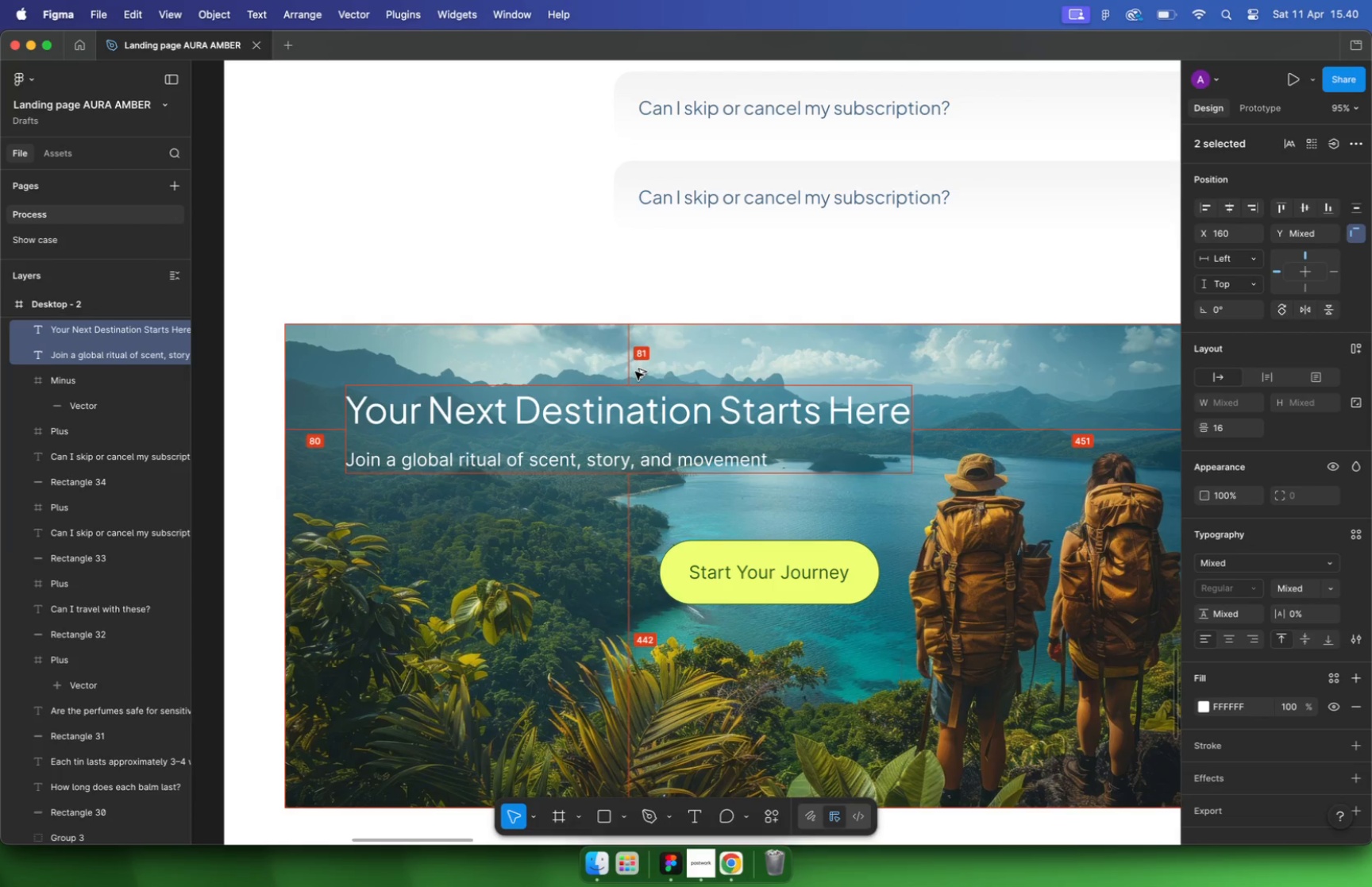 
key(Alt+ArrowUp)
 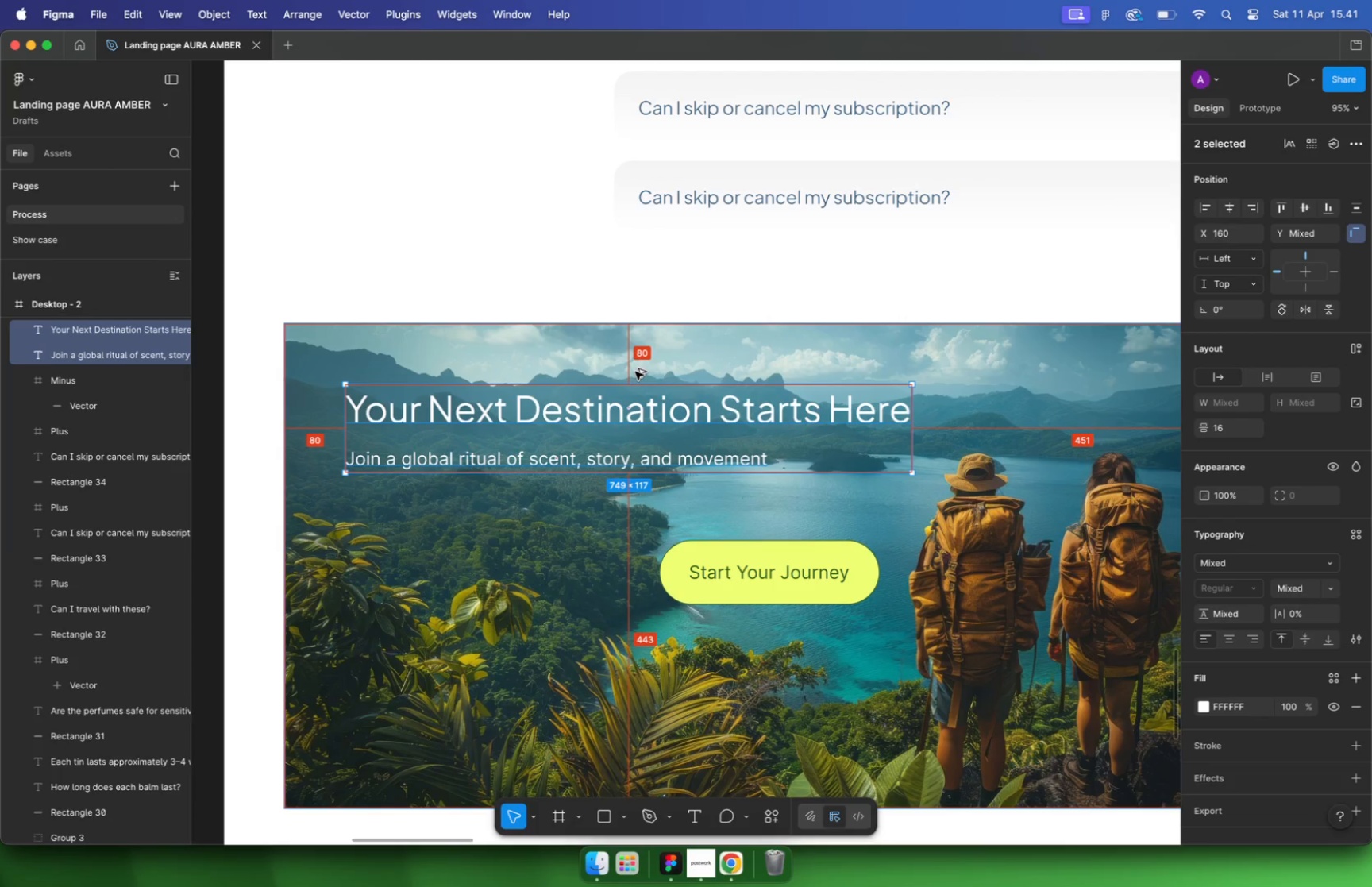 
wait(27.09)
 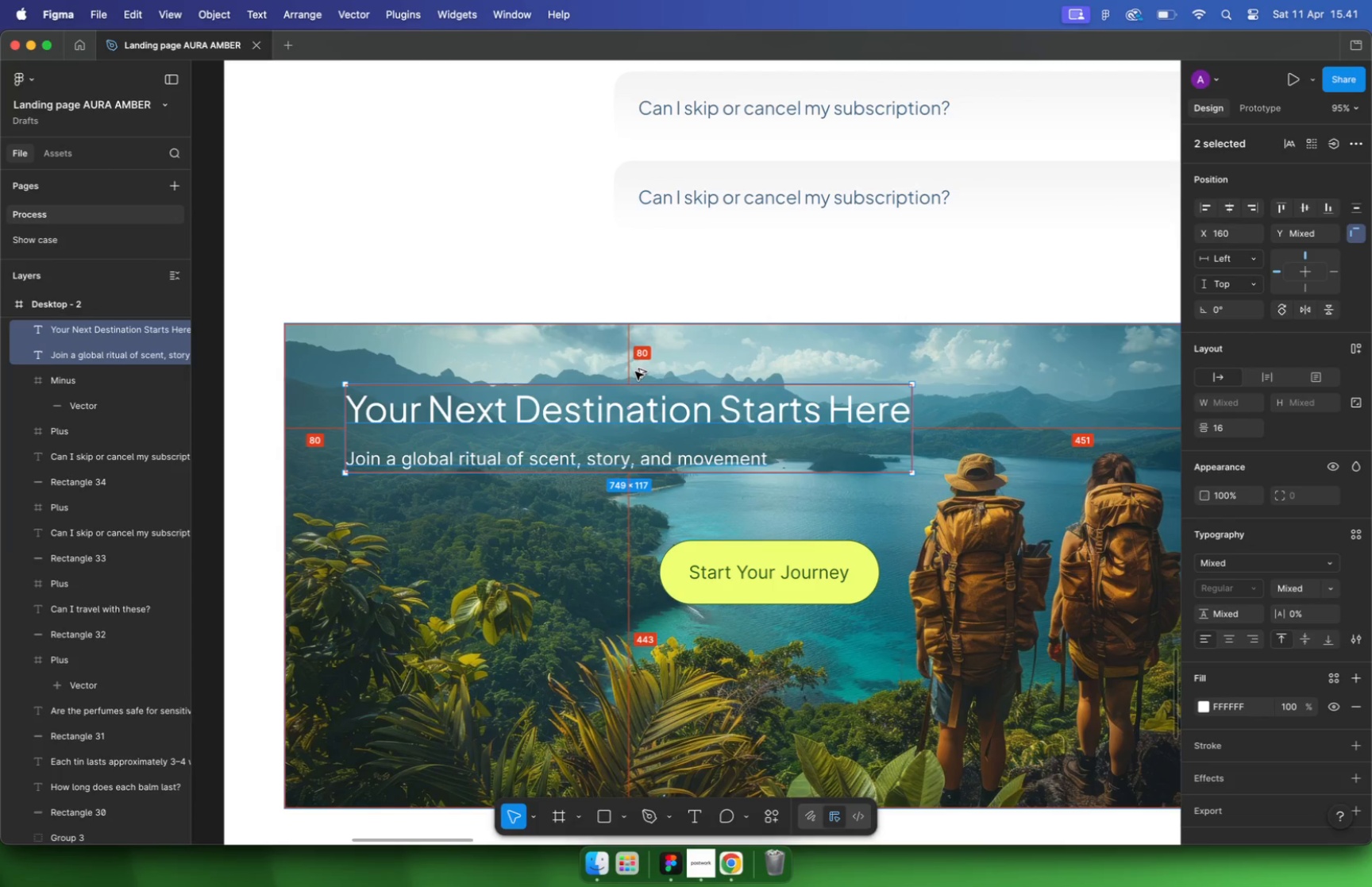 
hold_key(key=OptionLeft, duration=0.86)
scroll: coordinate [416, 326], scroll_direction: down, amount: 8.0
 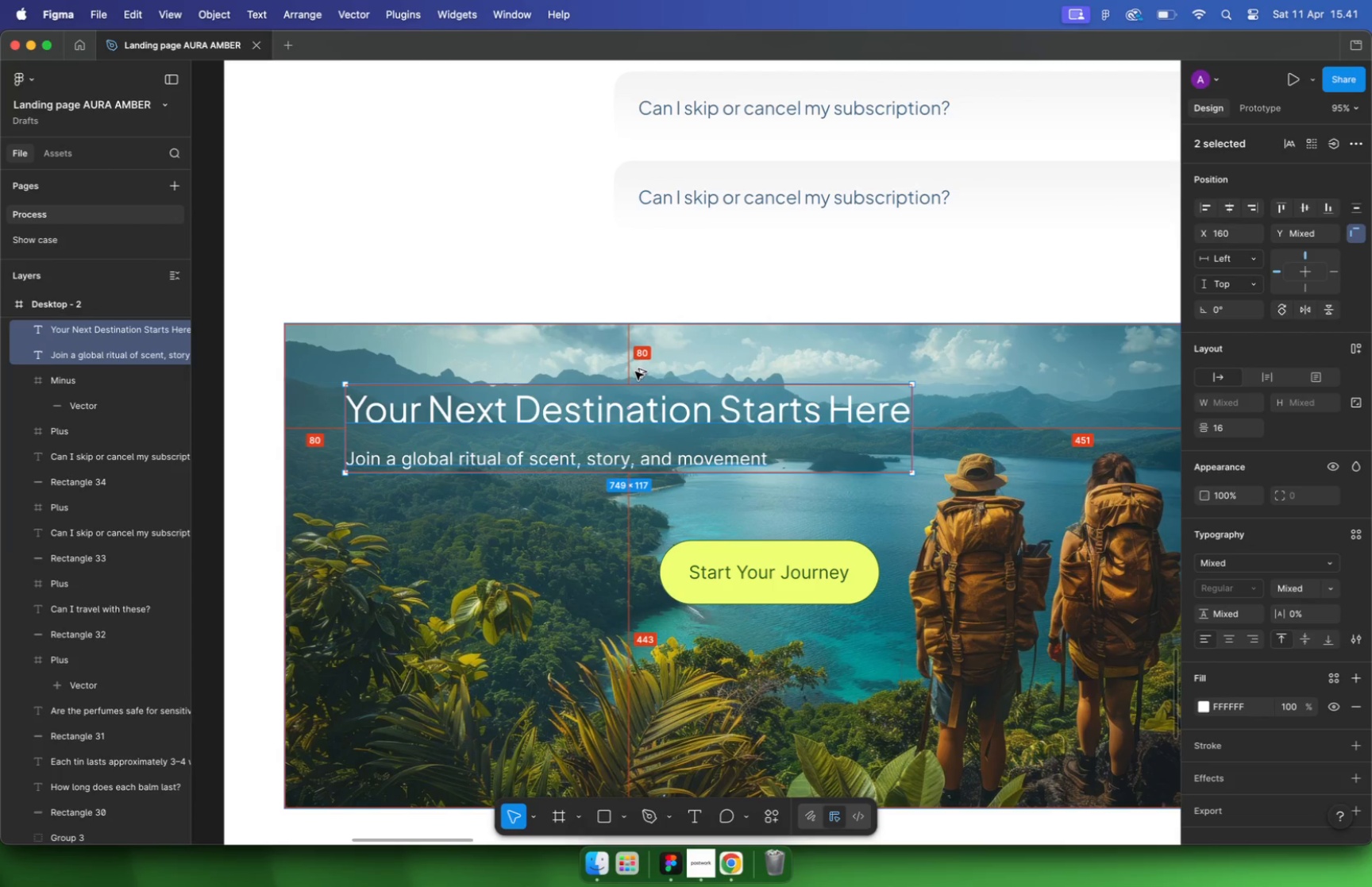 
left_click([426, 433])
 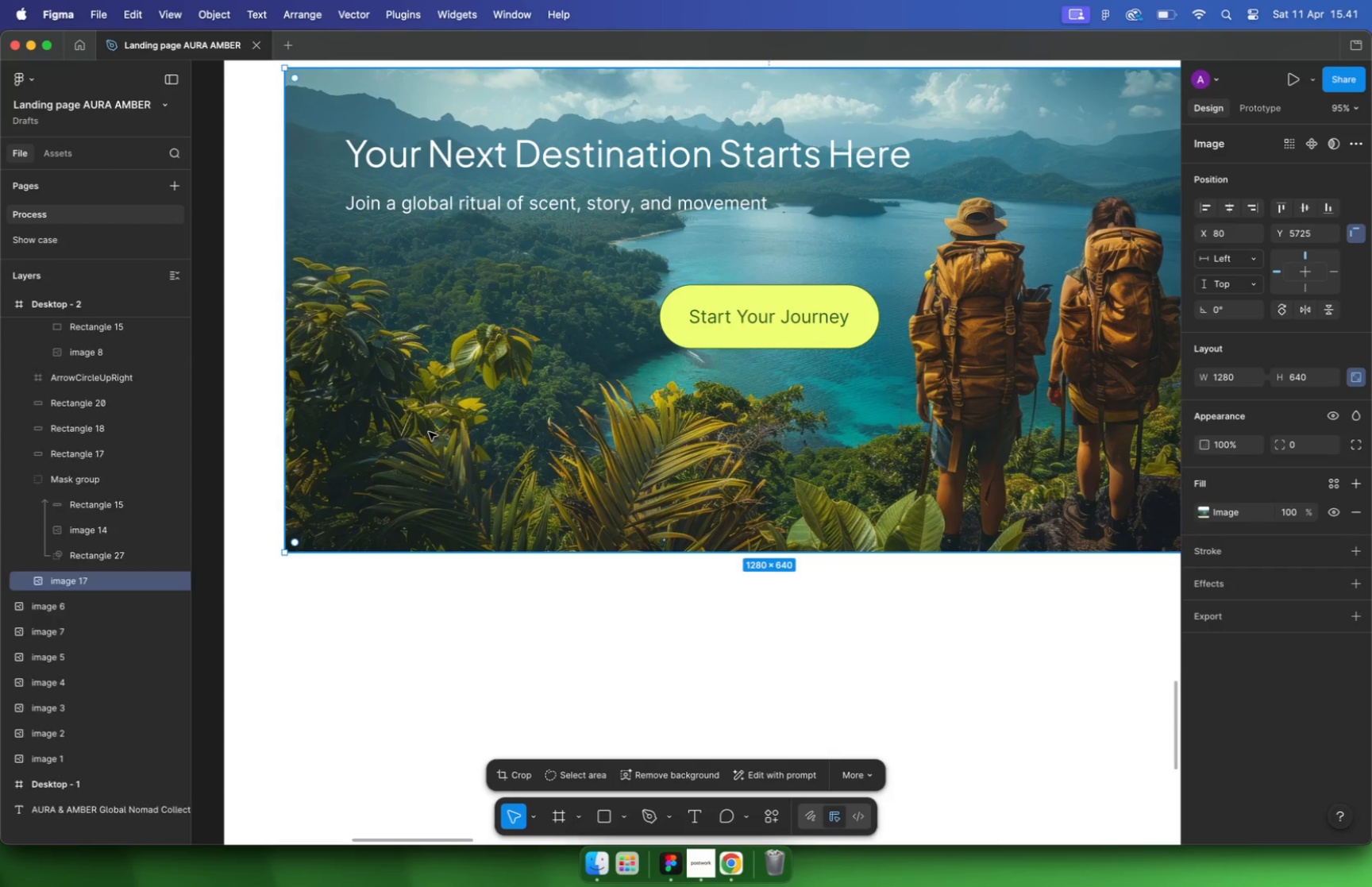 
type(32)
 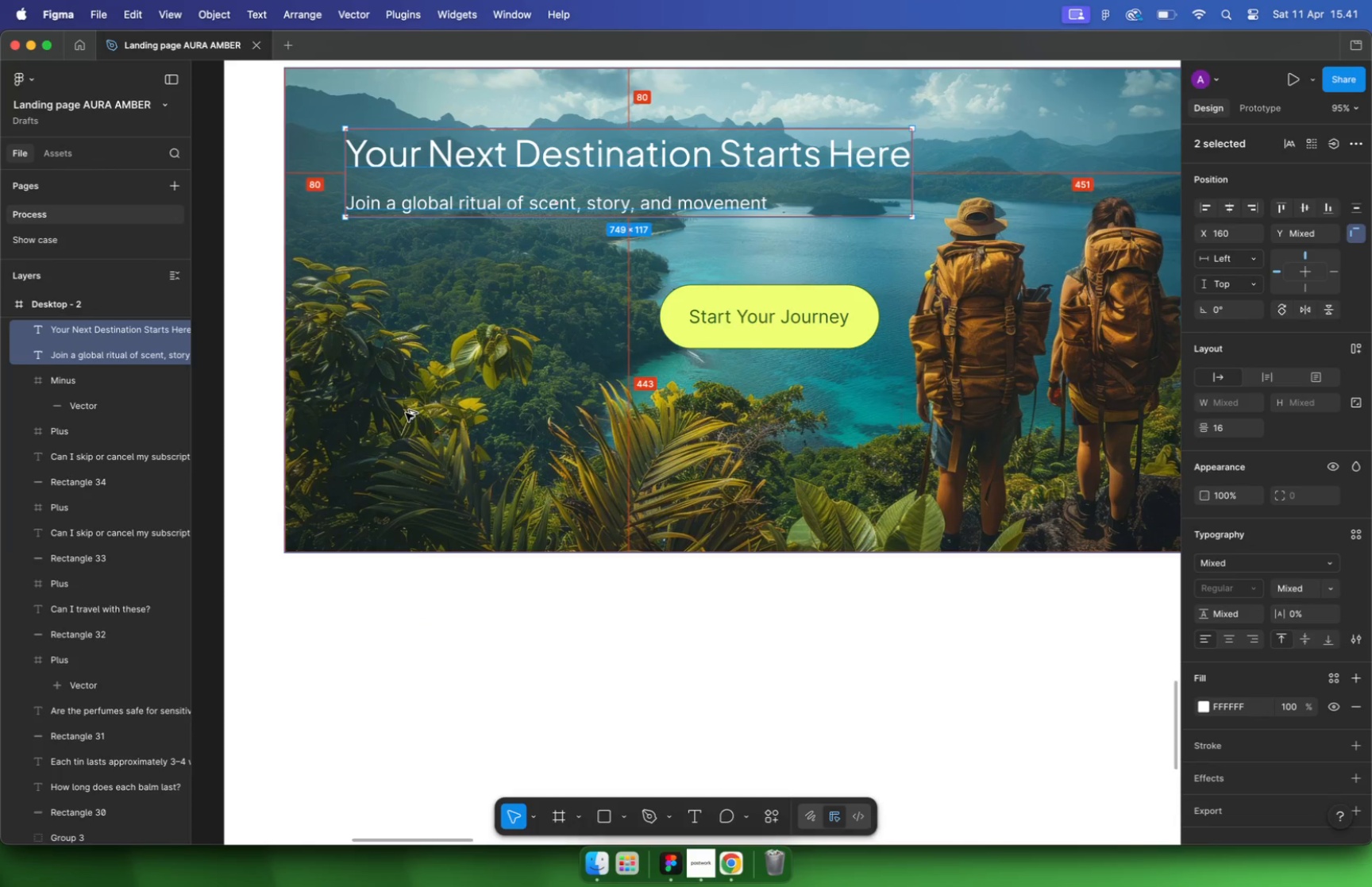 
key(Enter)
 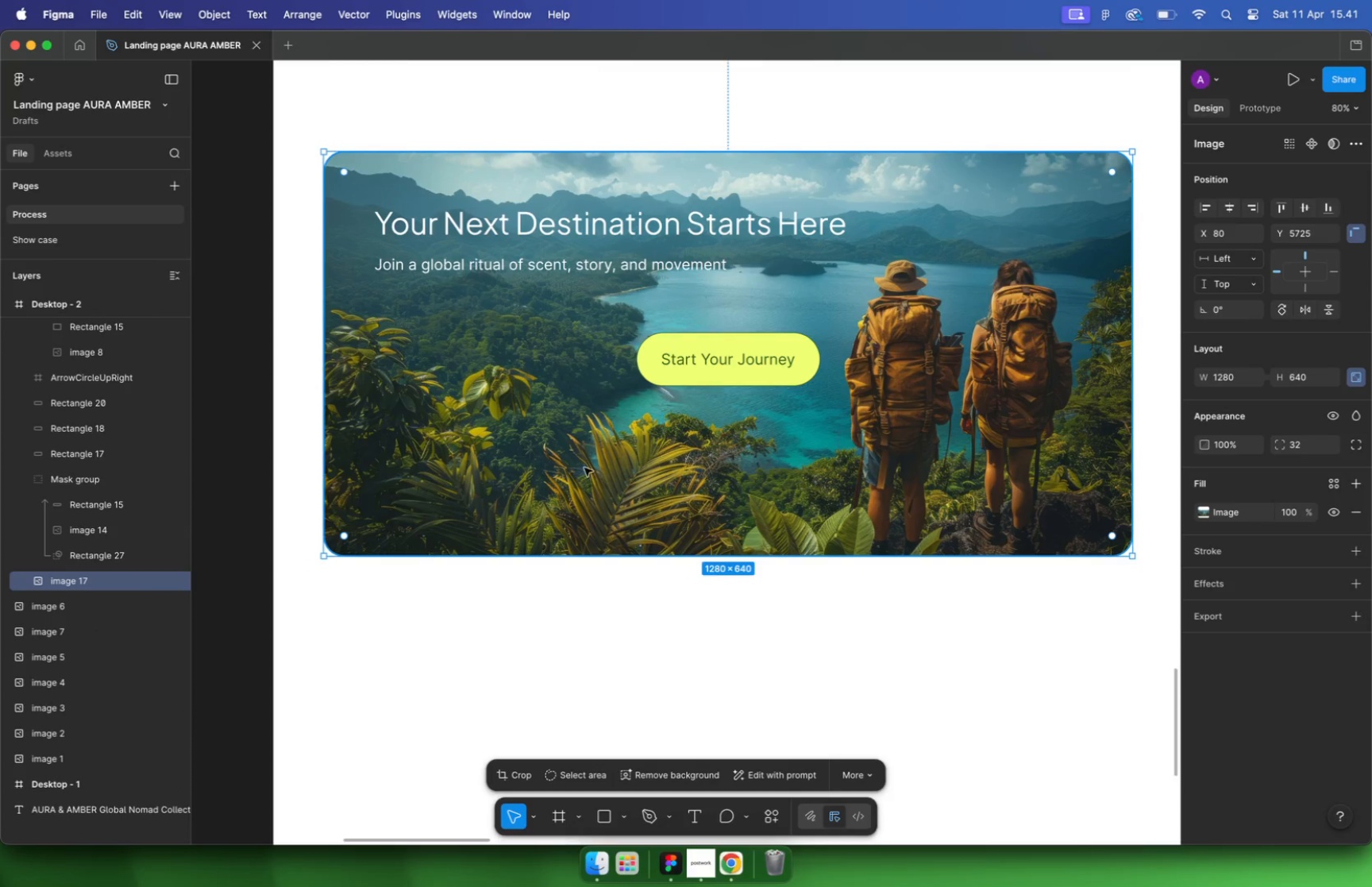 
hold_key(key=CommandLeft, duration=0.4)
scroll: coordinate [519, 571], scroll_direction: down, amount: 2.0
 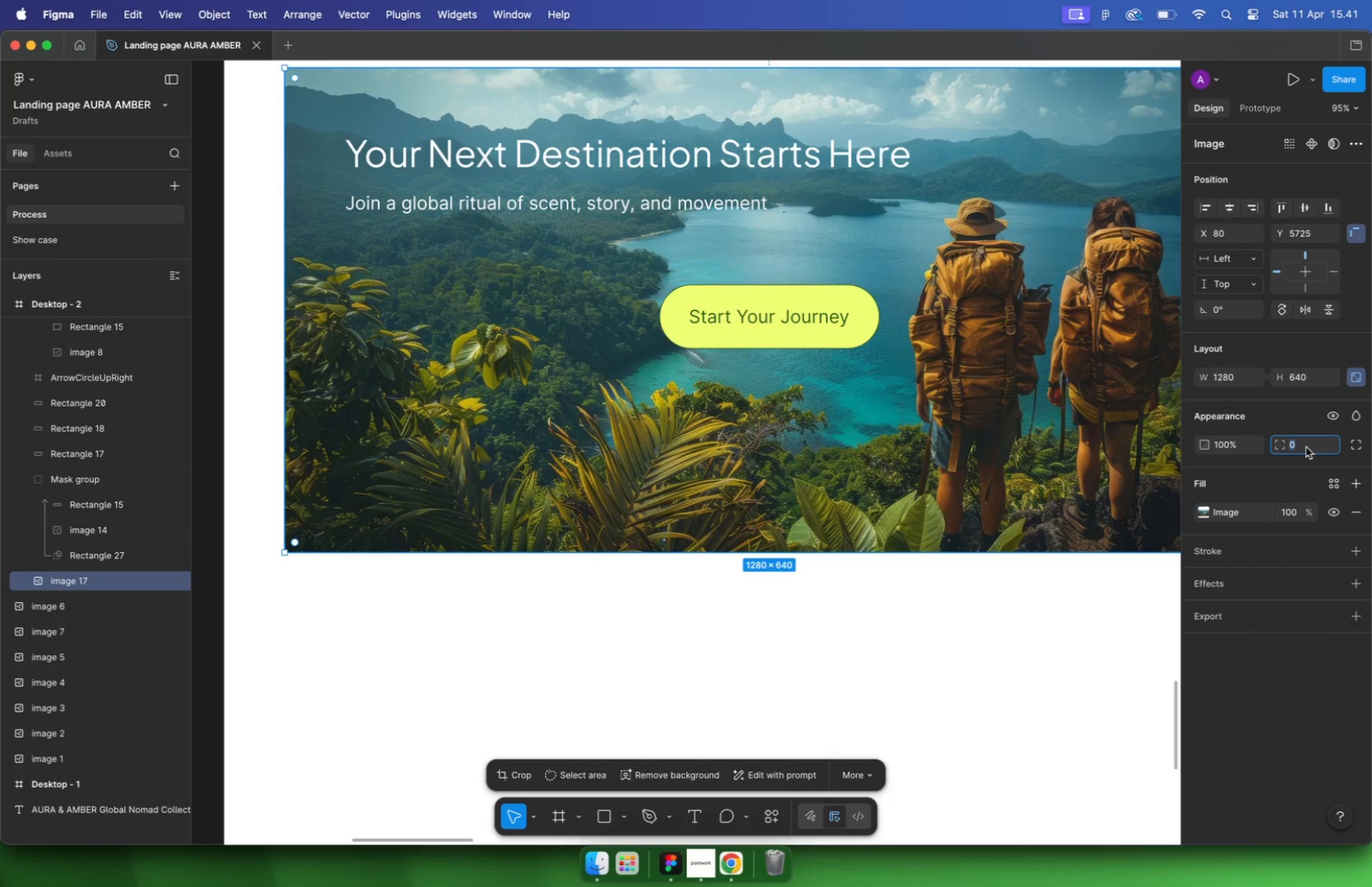 
left_click_drag(start_coordinate=[774, 366], to_coordinate=[568, 441])
 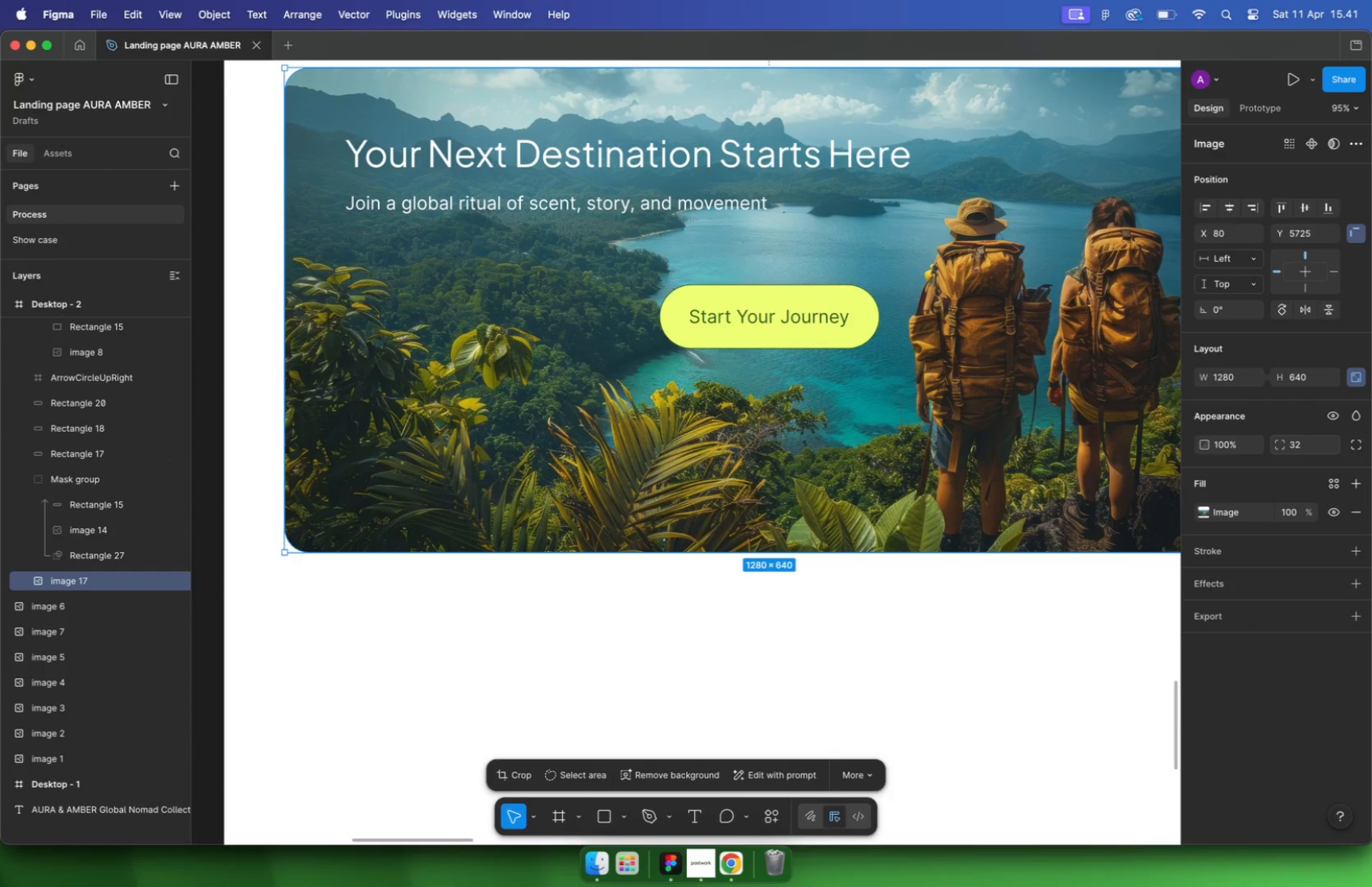 
key(Meta+CommandLeft)
 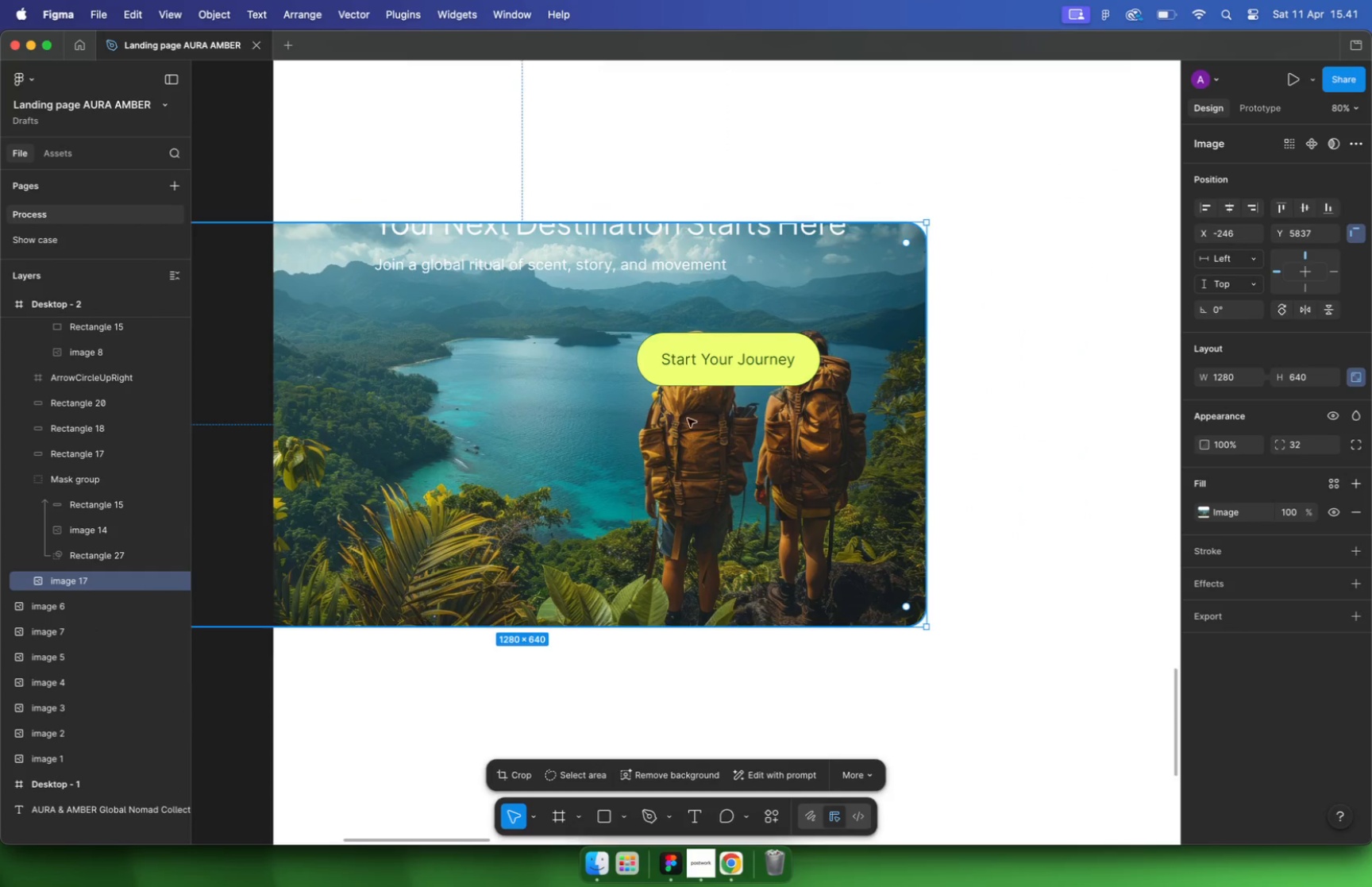 
key(Meta+Z)
 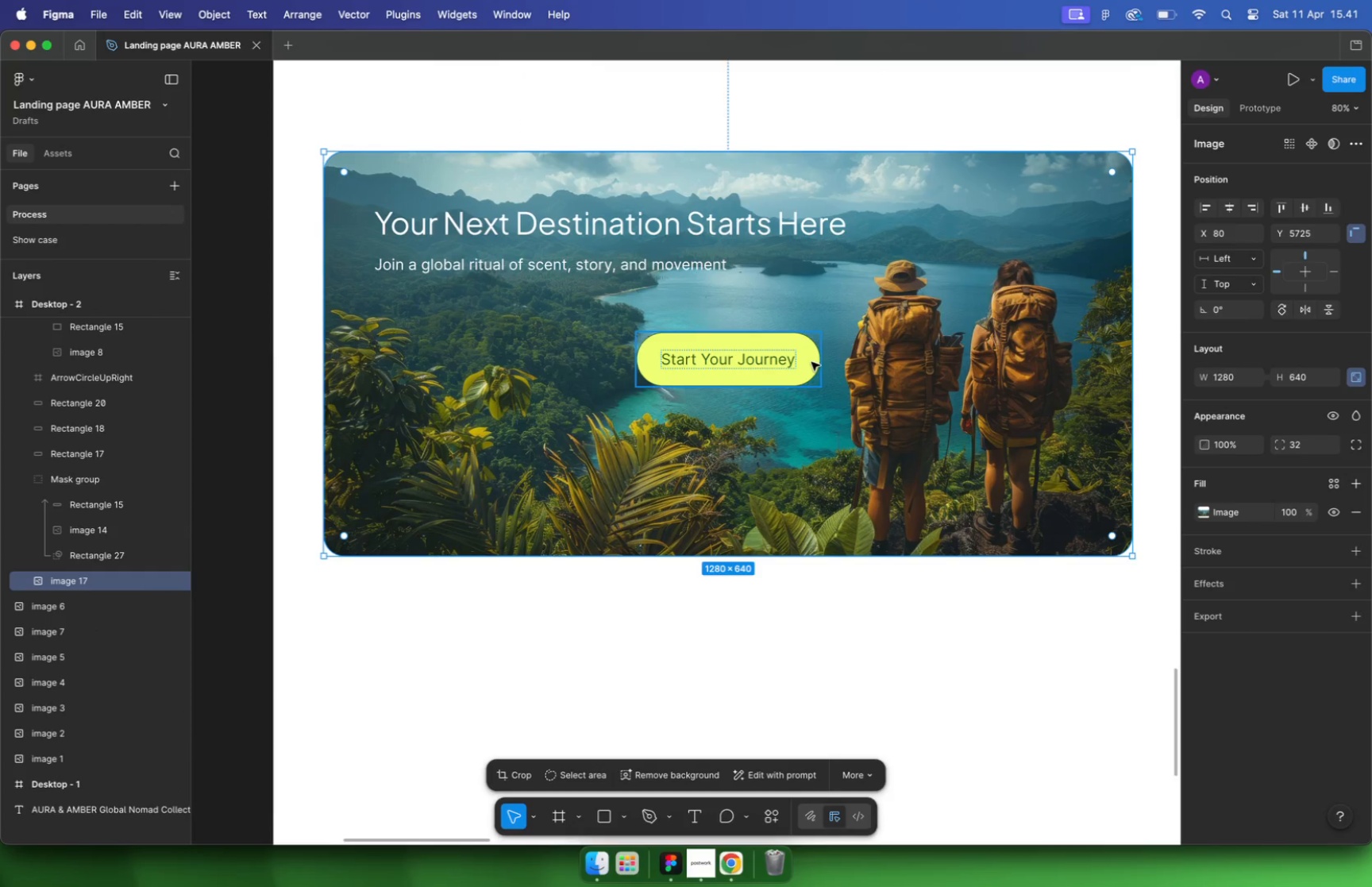 
left_click([755, 365])
 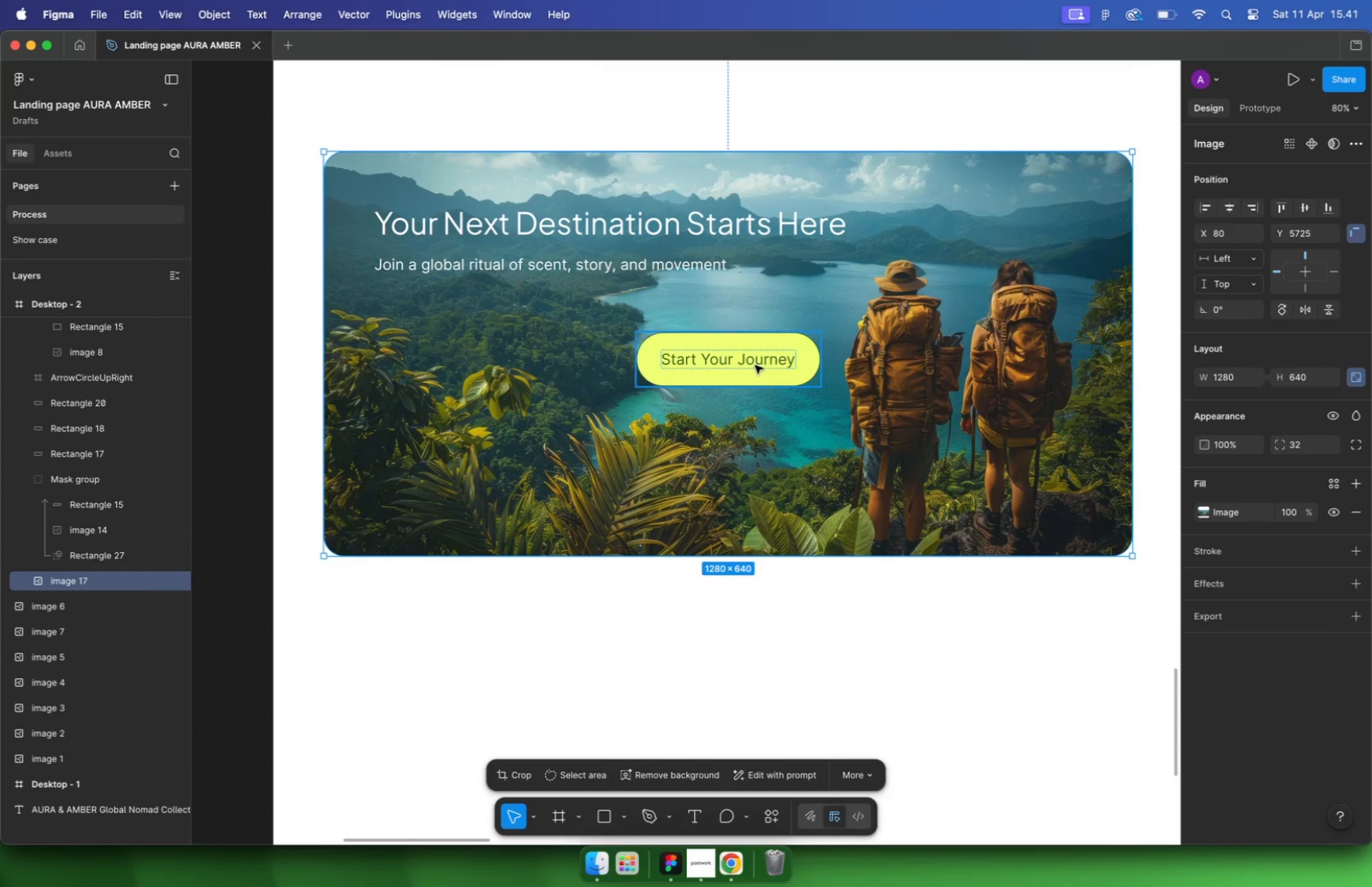 
left_click_drag(start_coordinate=[765, 361], to_coordinate=[500, 479])
 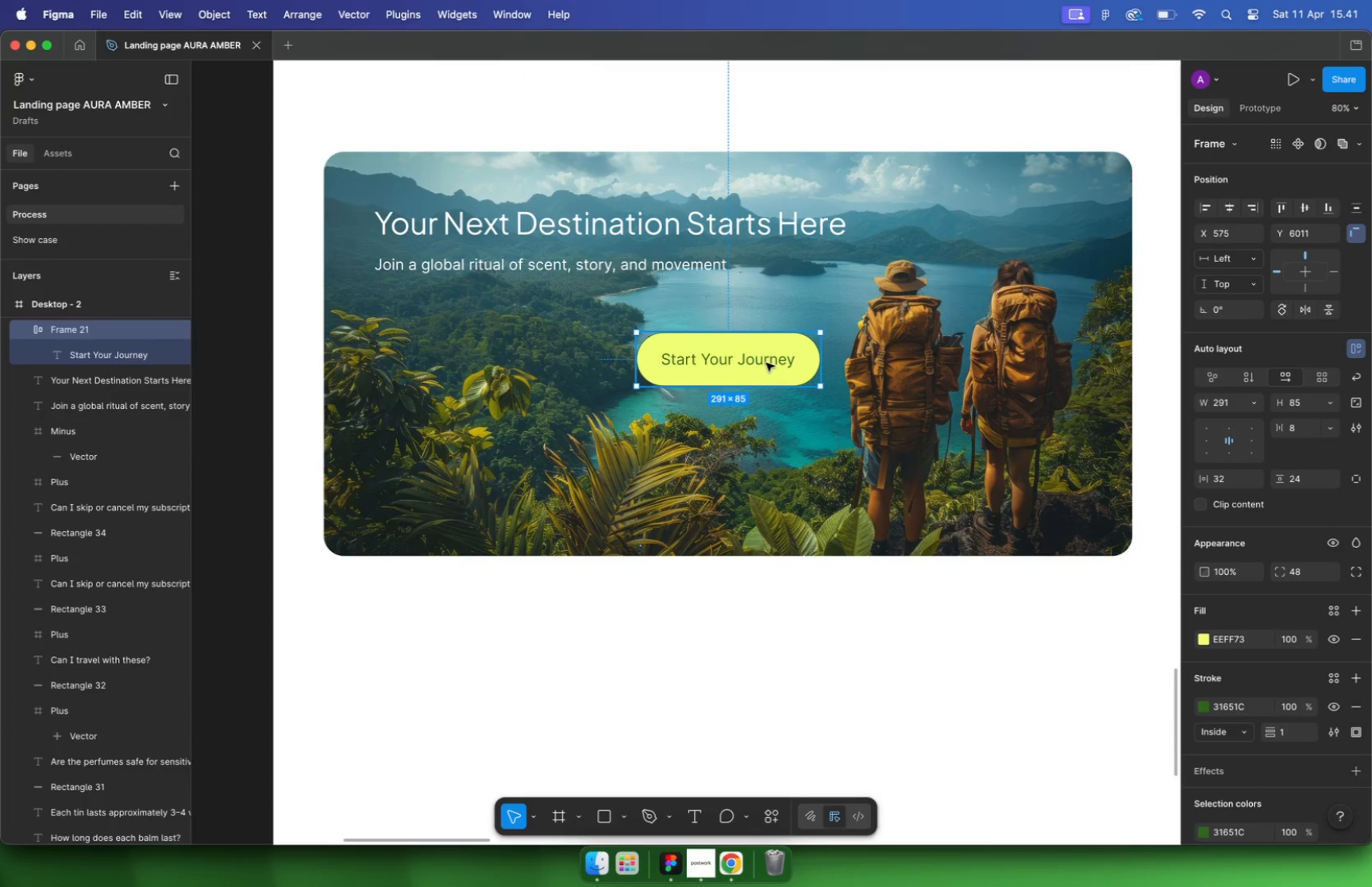 
hold_key(key=CommandLeft, duration=12.06)
scroll: coordinate [709, 453], scroll_direction: down, amount: 26.0
 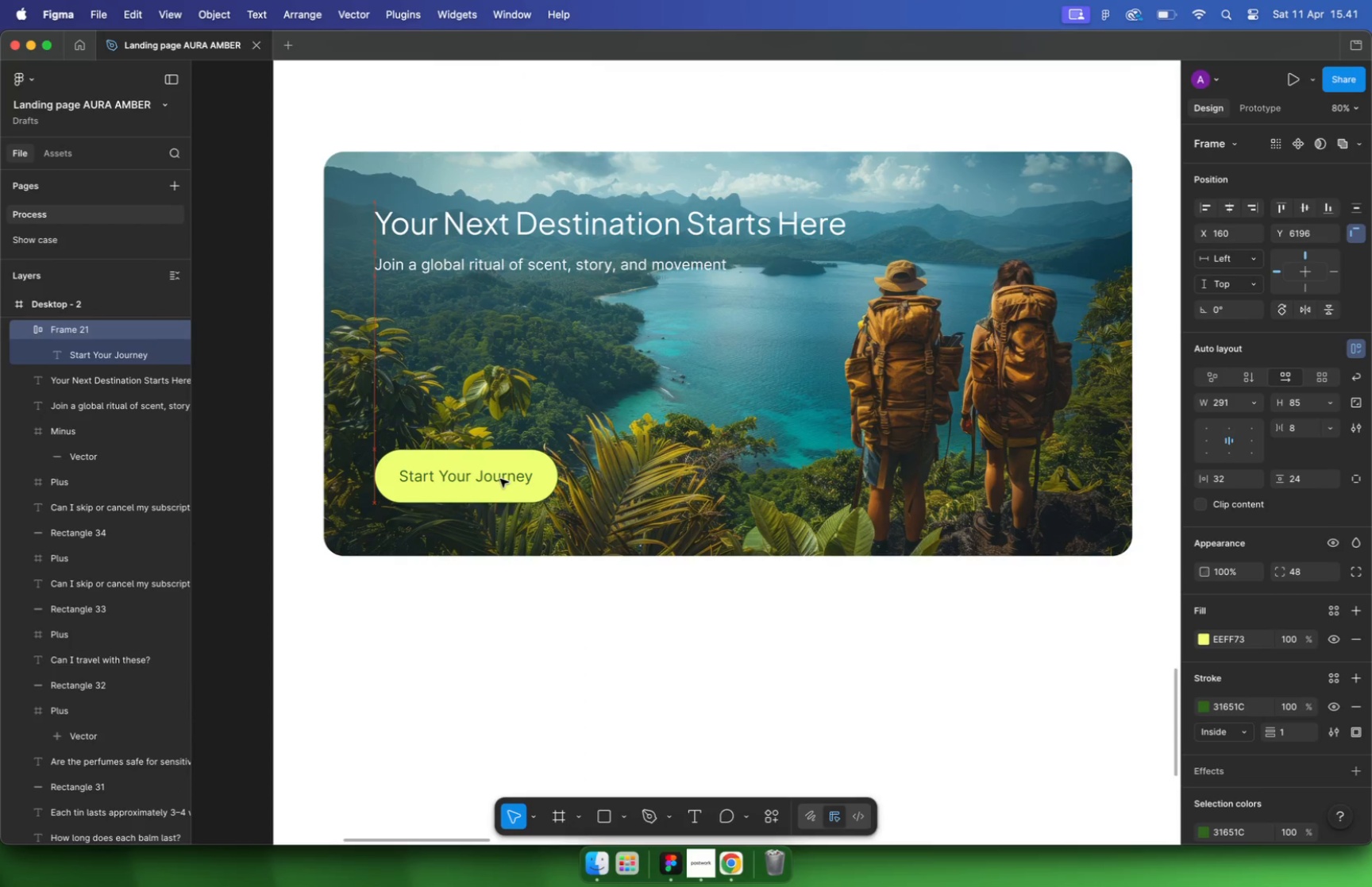 
scroll: coordinate [632, 629], scroll_direction: up, amount: 16.0
 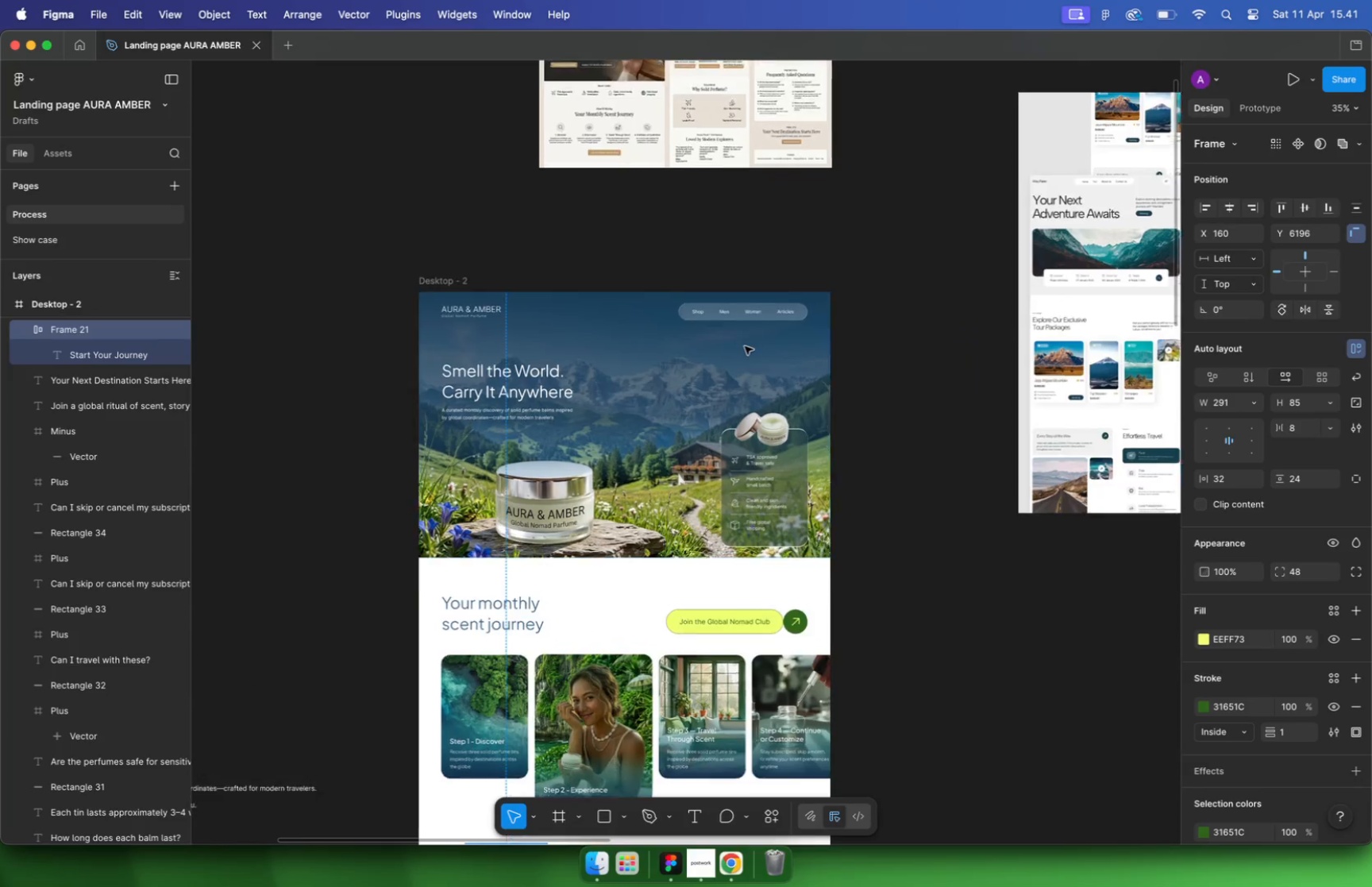 
scroll: coordinate [585, 467], scroll_direction: down, amount: 5.0
 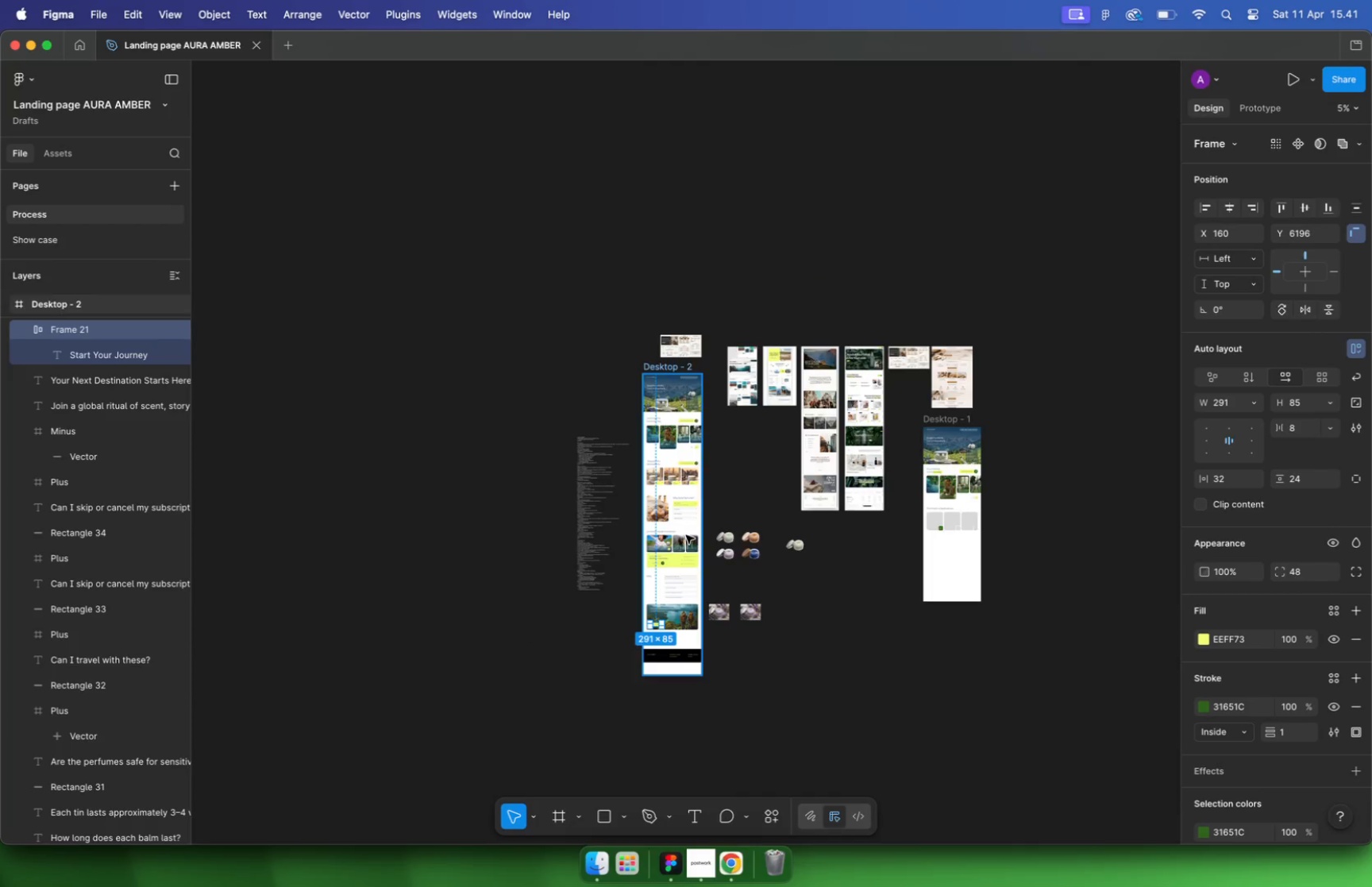 
hold_key(key=CommandLeft, duration=0.66)
scroll: coordinate [680, 464], scroll_direction: up, amount: 4.0
 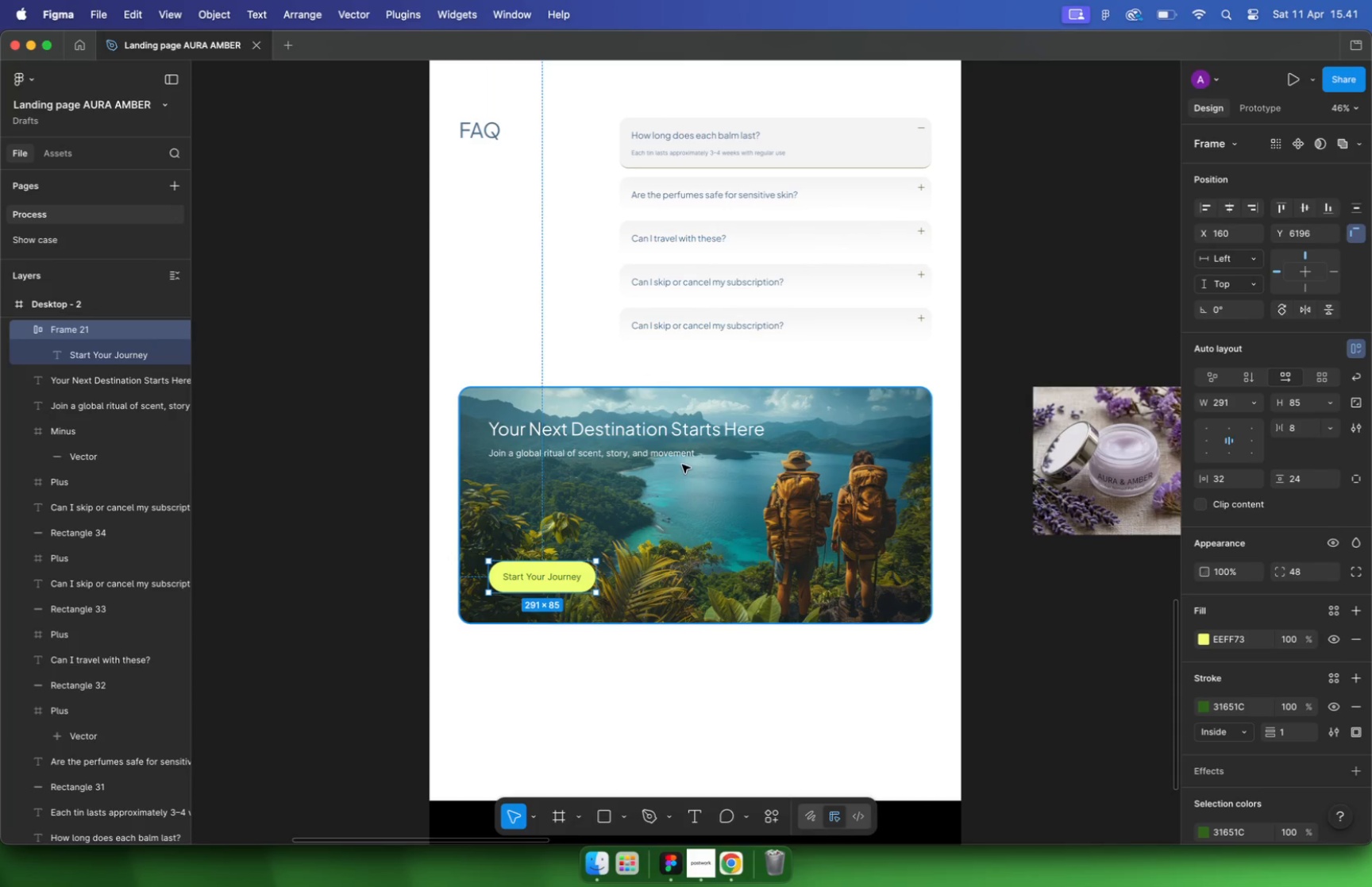 
key(Alt+OptionLeft)
 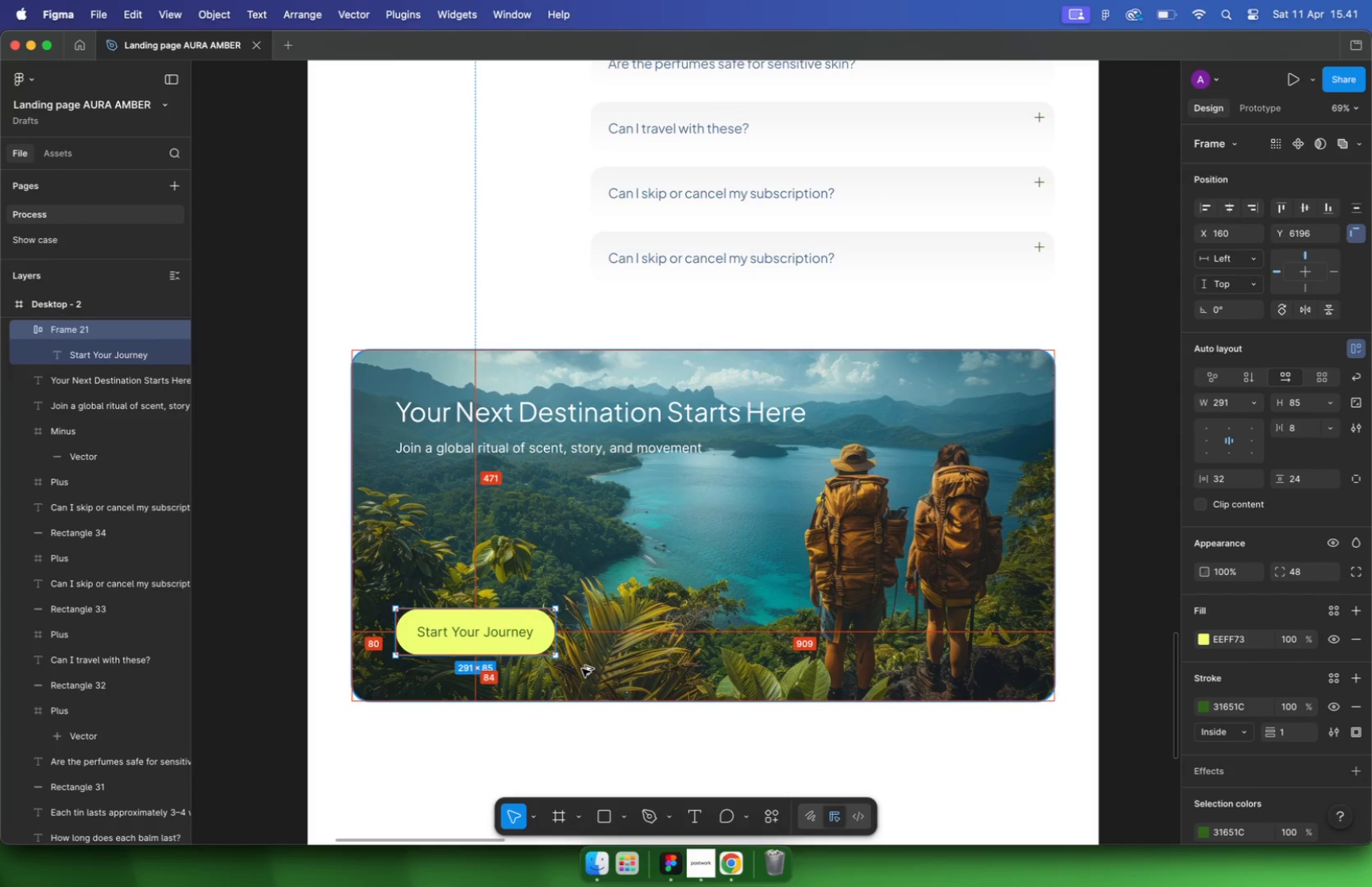 
left_click([548, 437])
 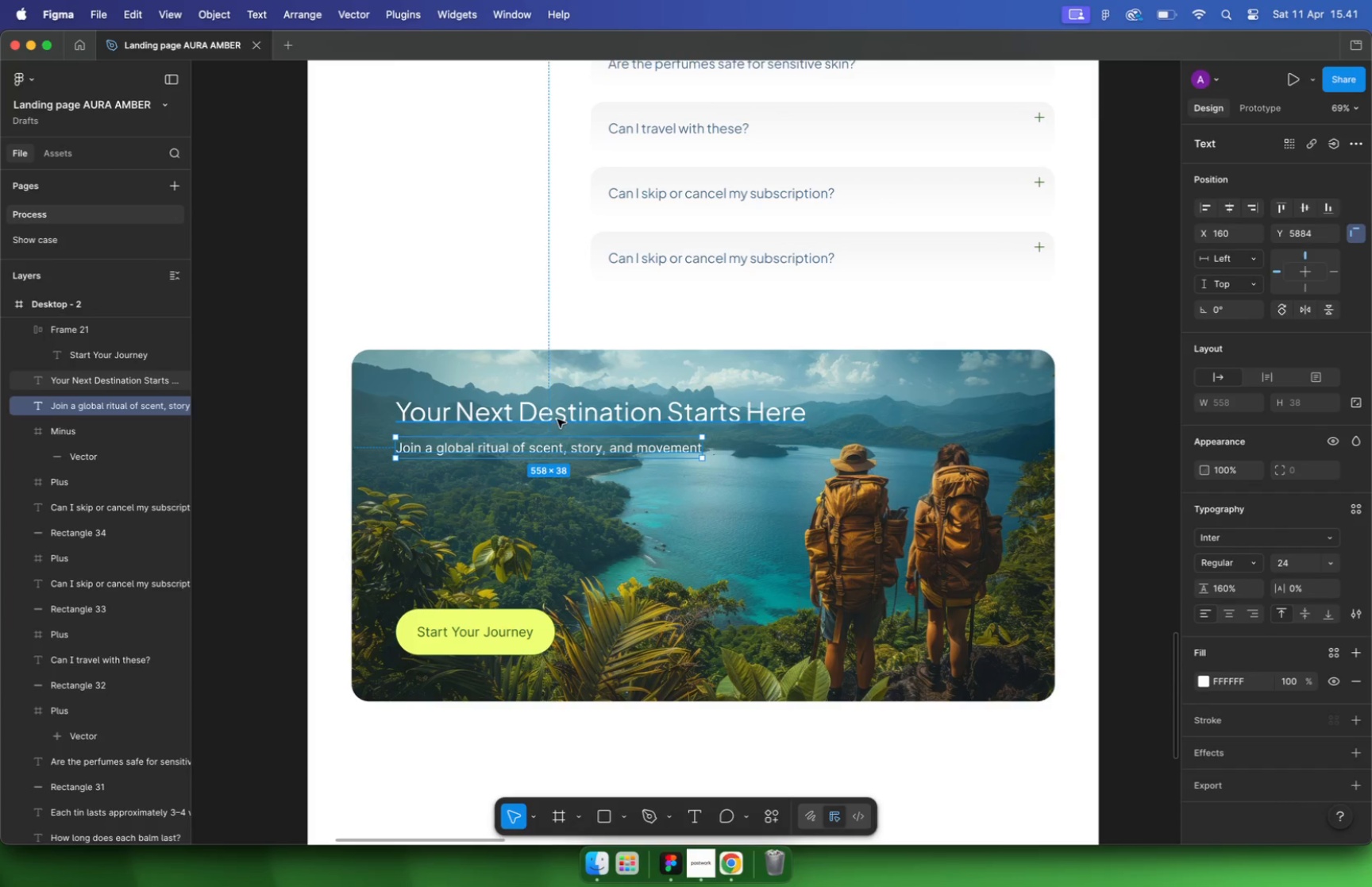 
key(Shift+ShiftLeft)
 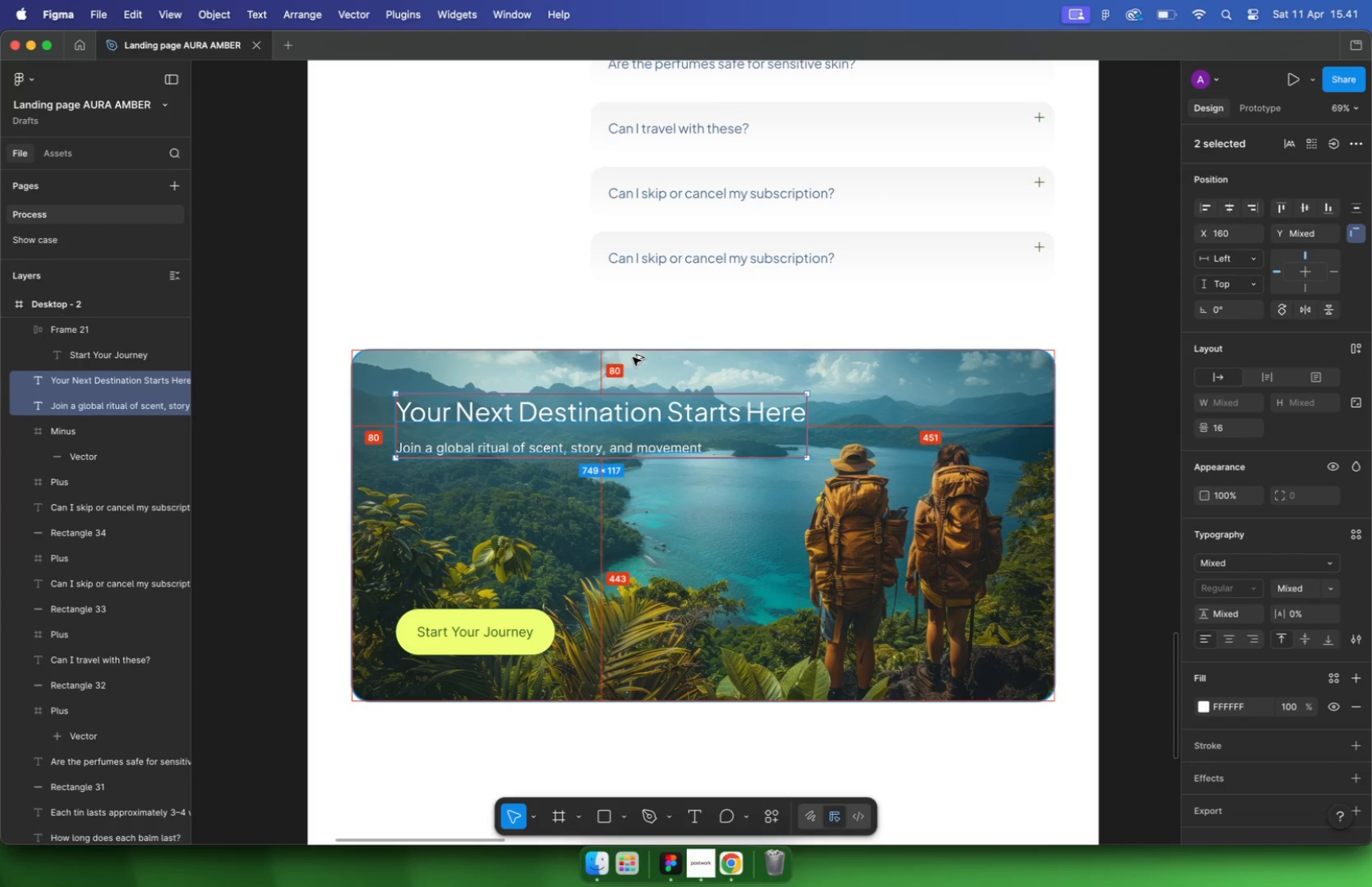 
hold_key(key=OptionLeft, duration=0.77)
 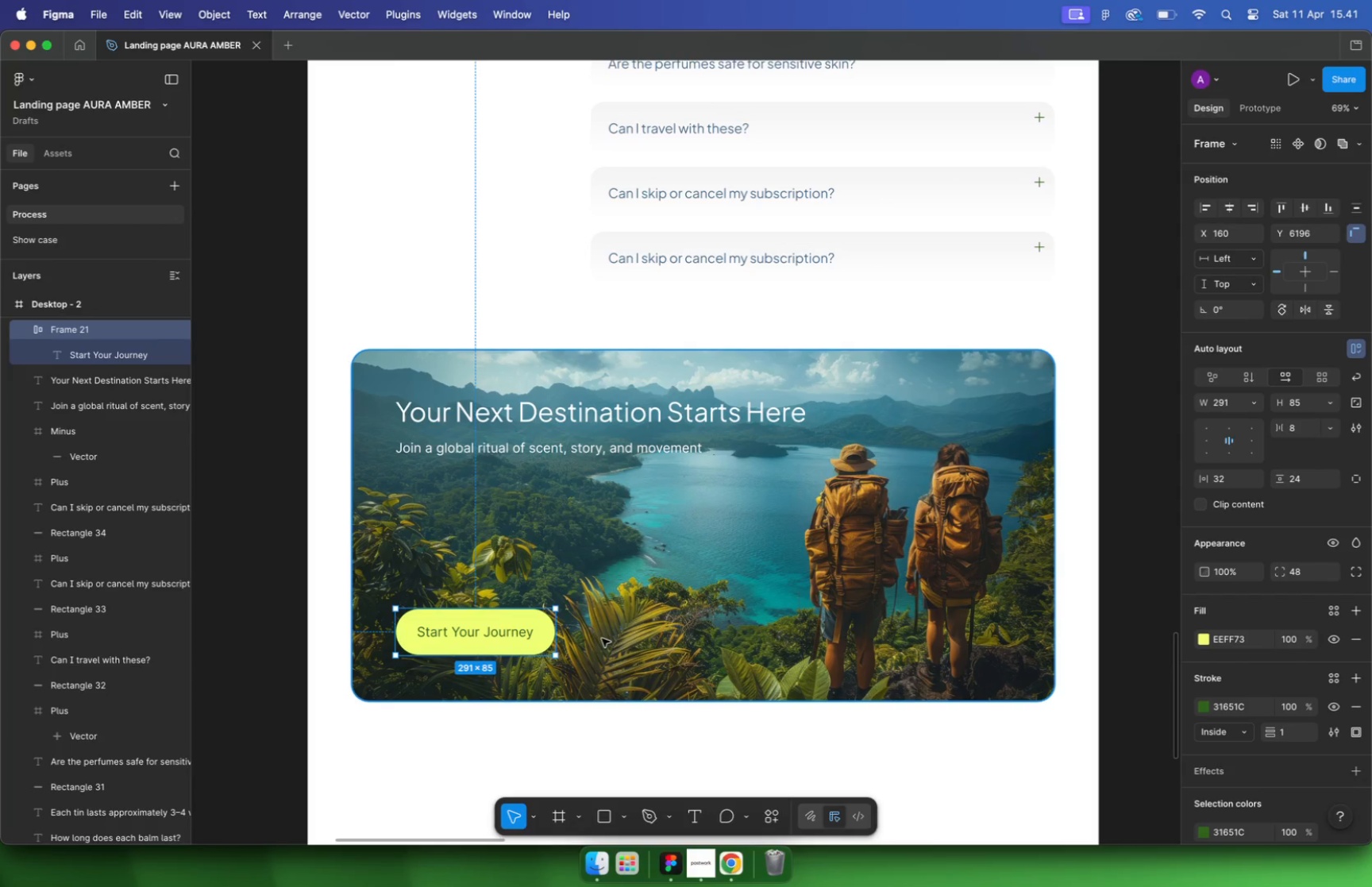 
left_click([477, 645])
 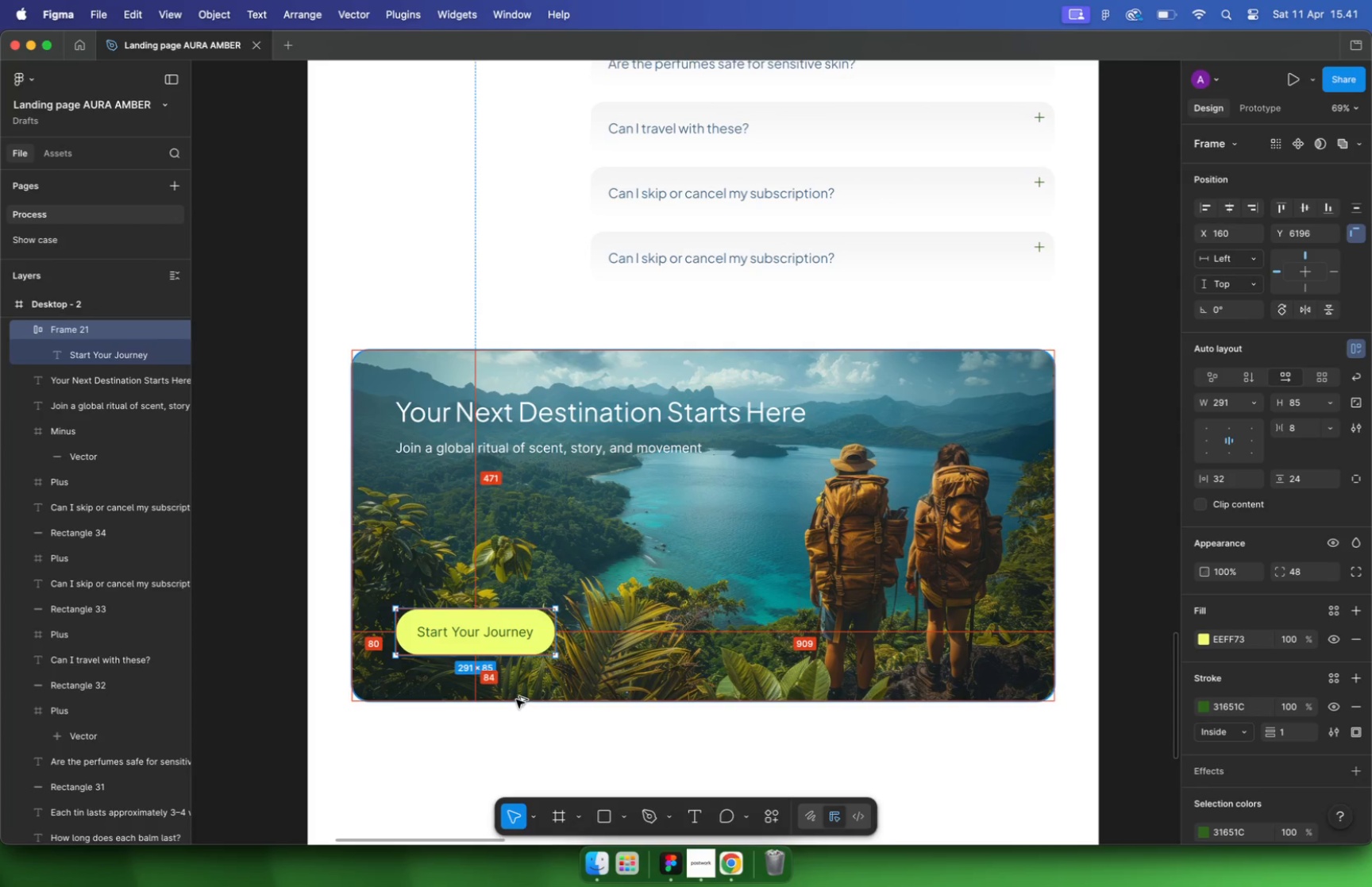 
key(Alt+ArrowDown)
 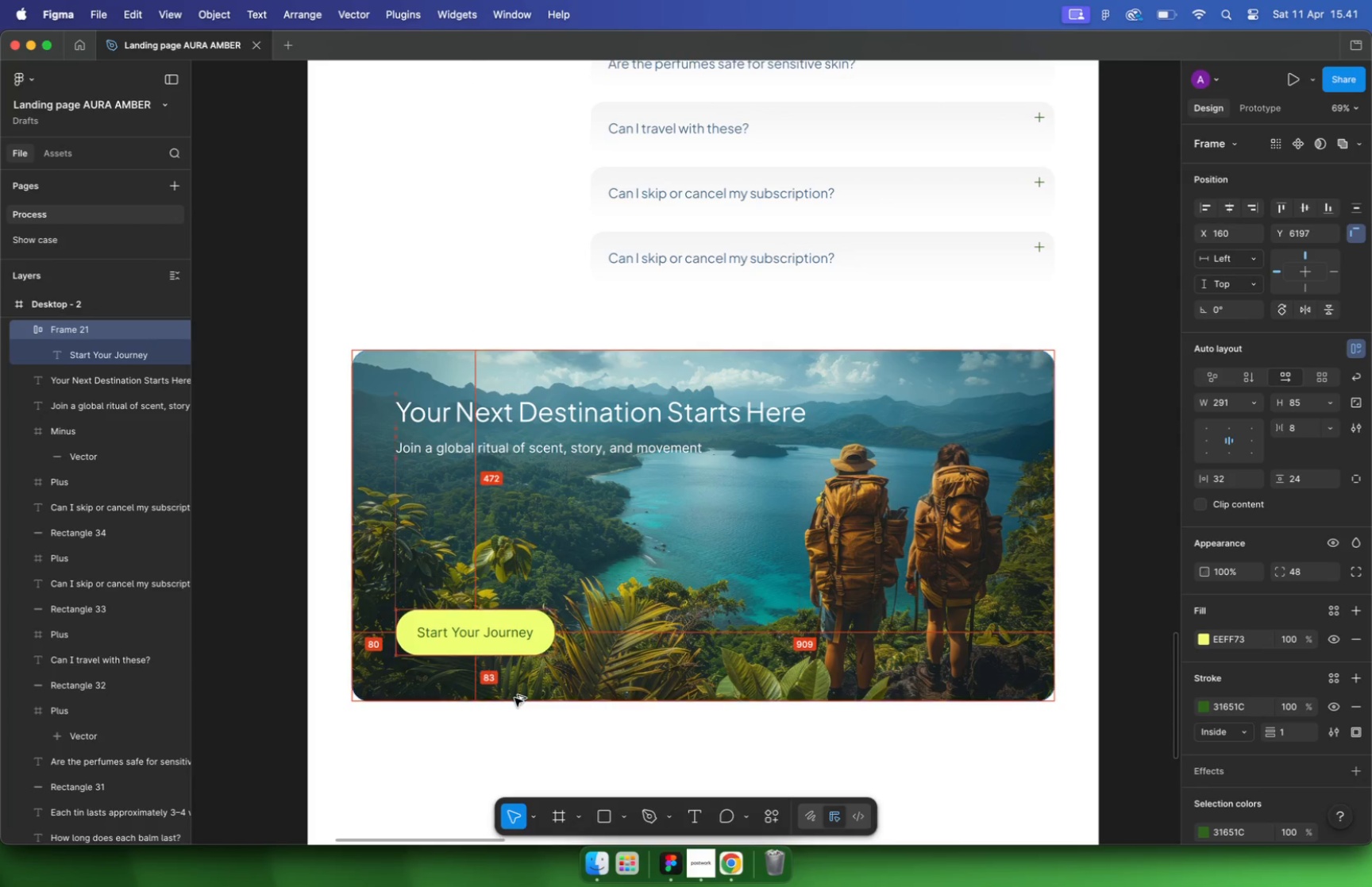 
key(Alt+ArrowDown)
 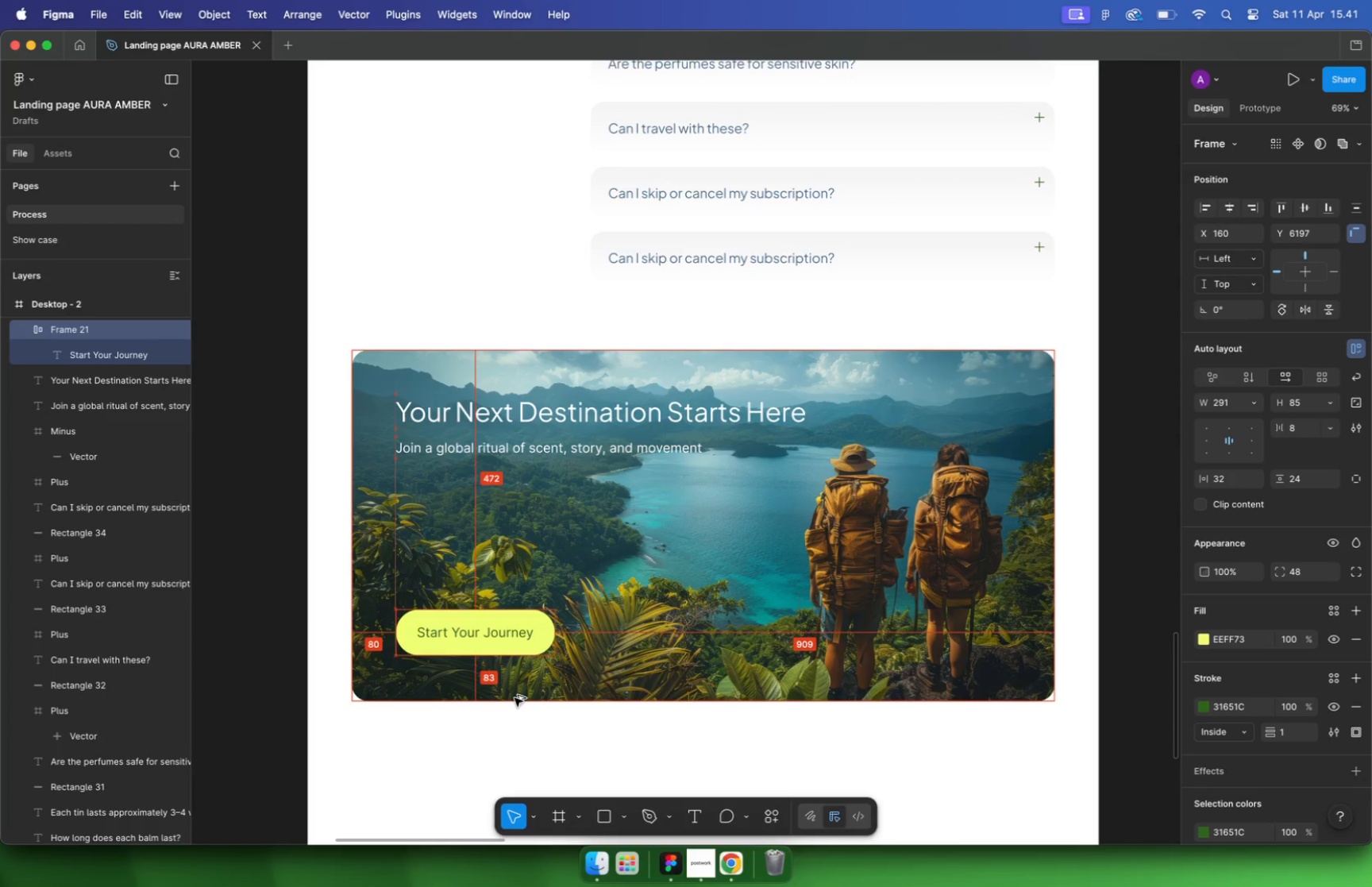 
key(Alt+ArrowDown)
 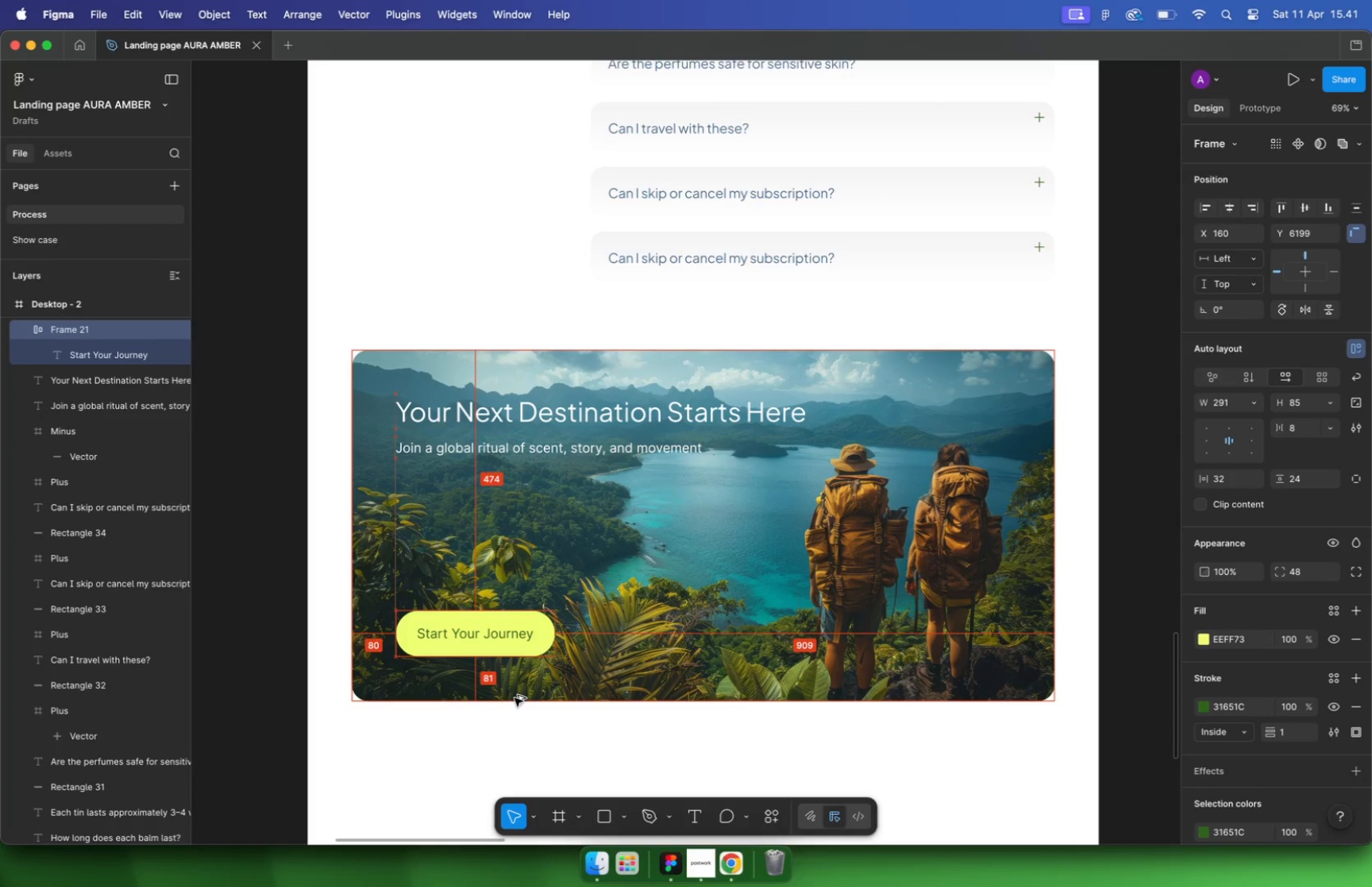 
key(Alt+ArrowDown)
 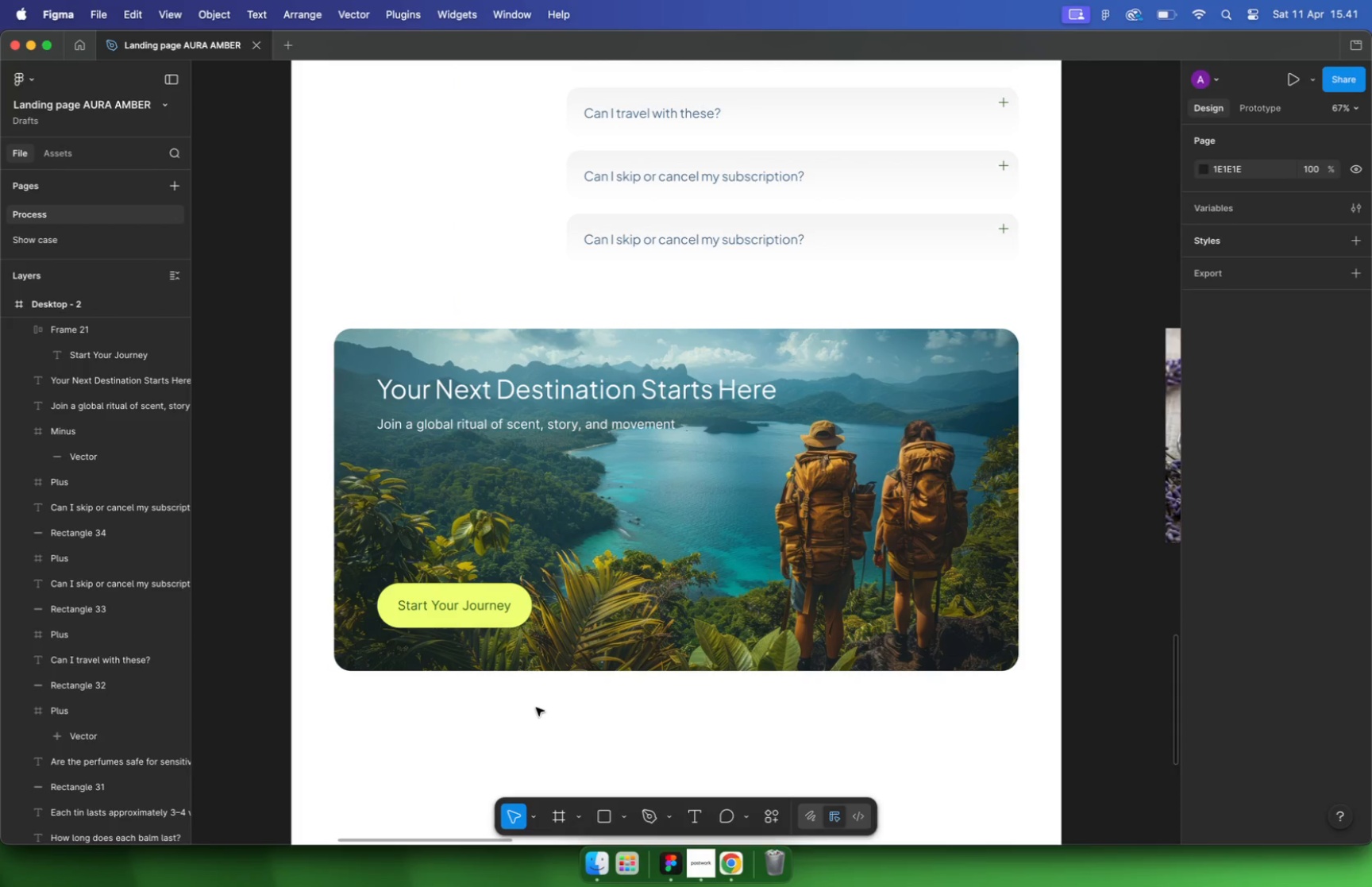 
hold_key(key=CommandLeft, duration=1.08)
scroll: coordinate [533, 712], scroll_direction: down, amount: 1.0
 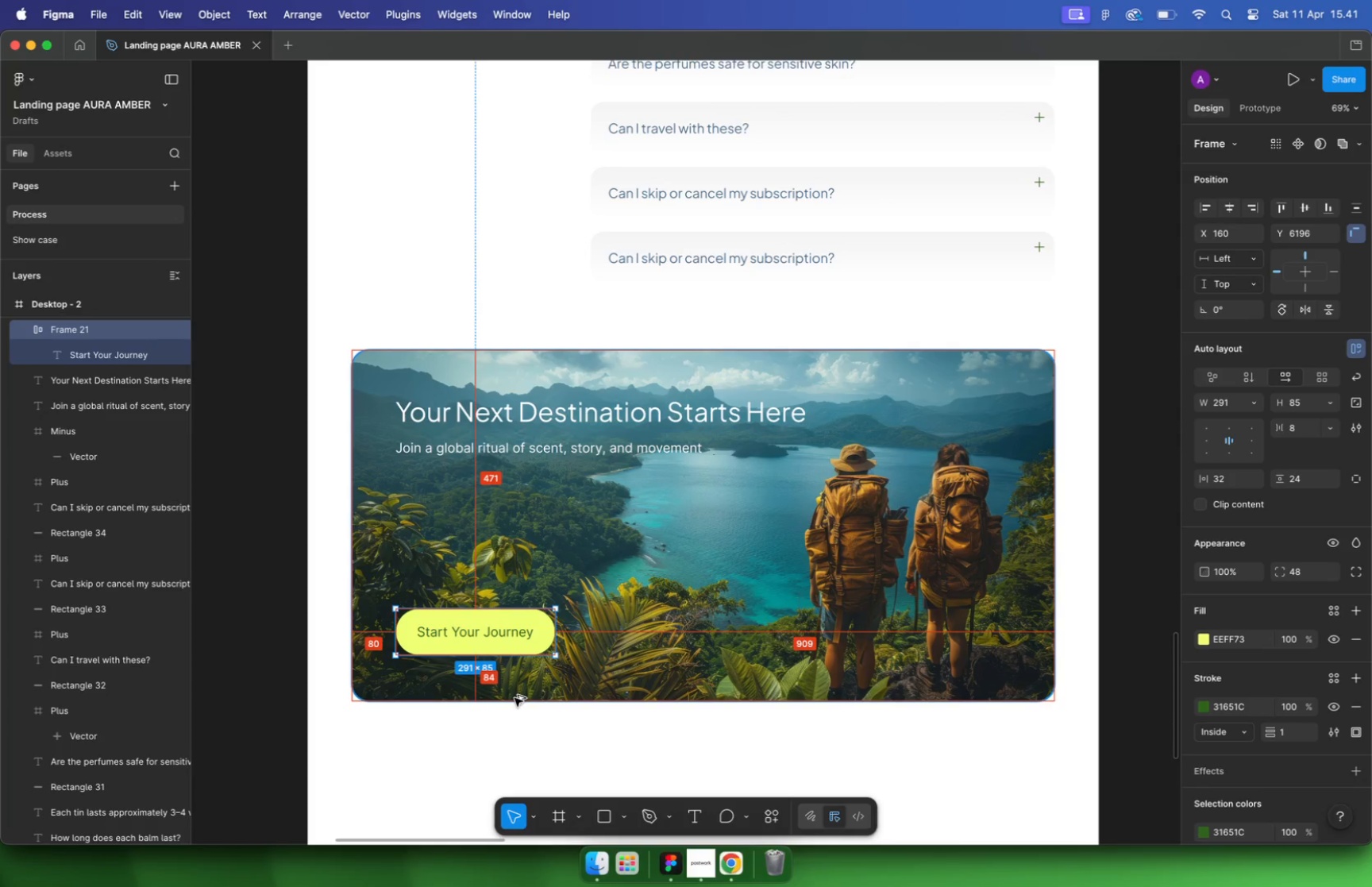 
hold_key(key=CommandLeft, duration=1.72)
 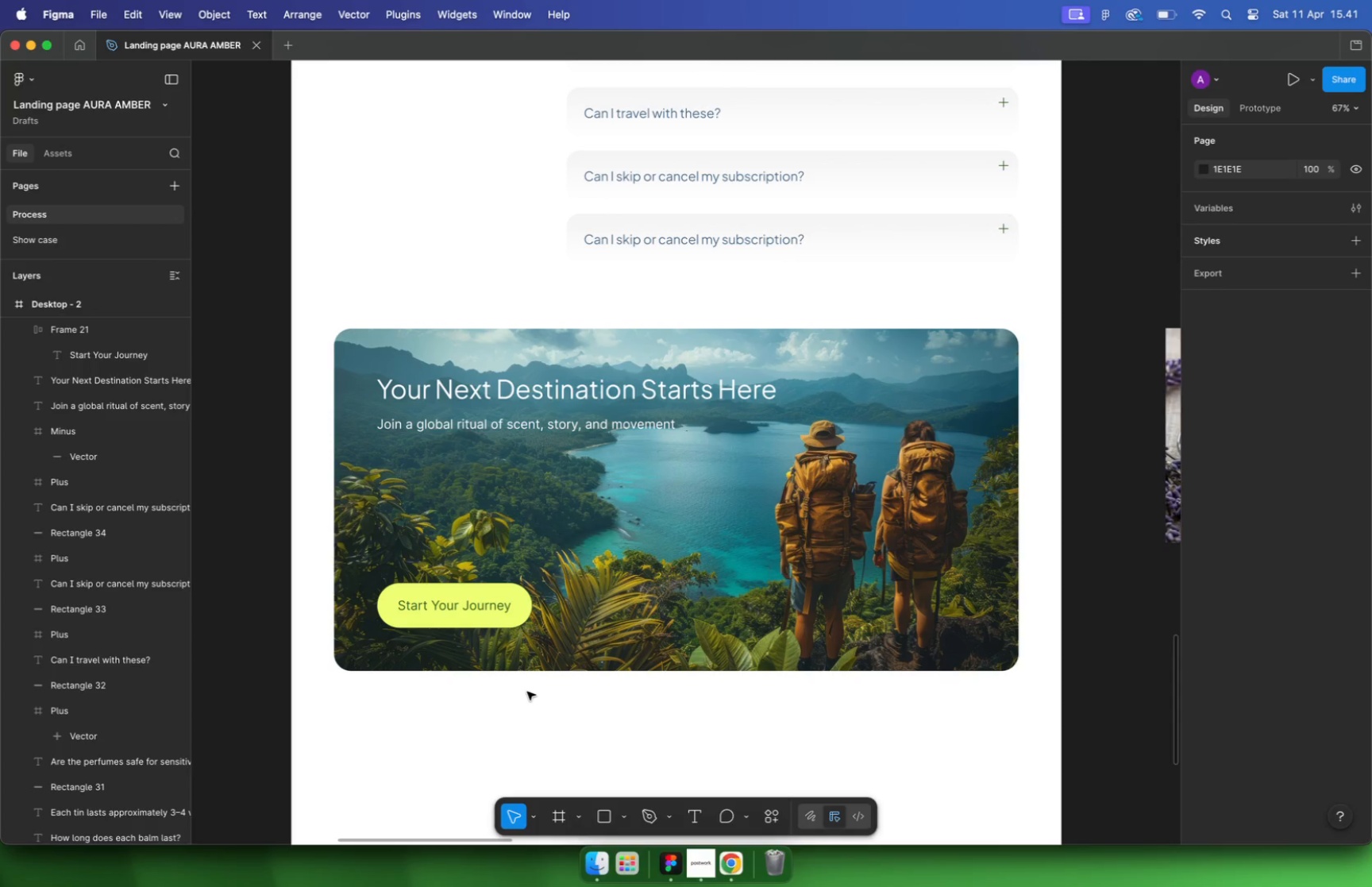 
hold_key(key=CommandLeft, duration=2.24)
scroll: coordinate [549, 640], scroll_direction: down, amount: 19.0
 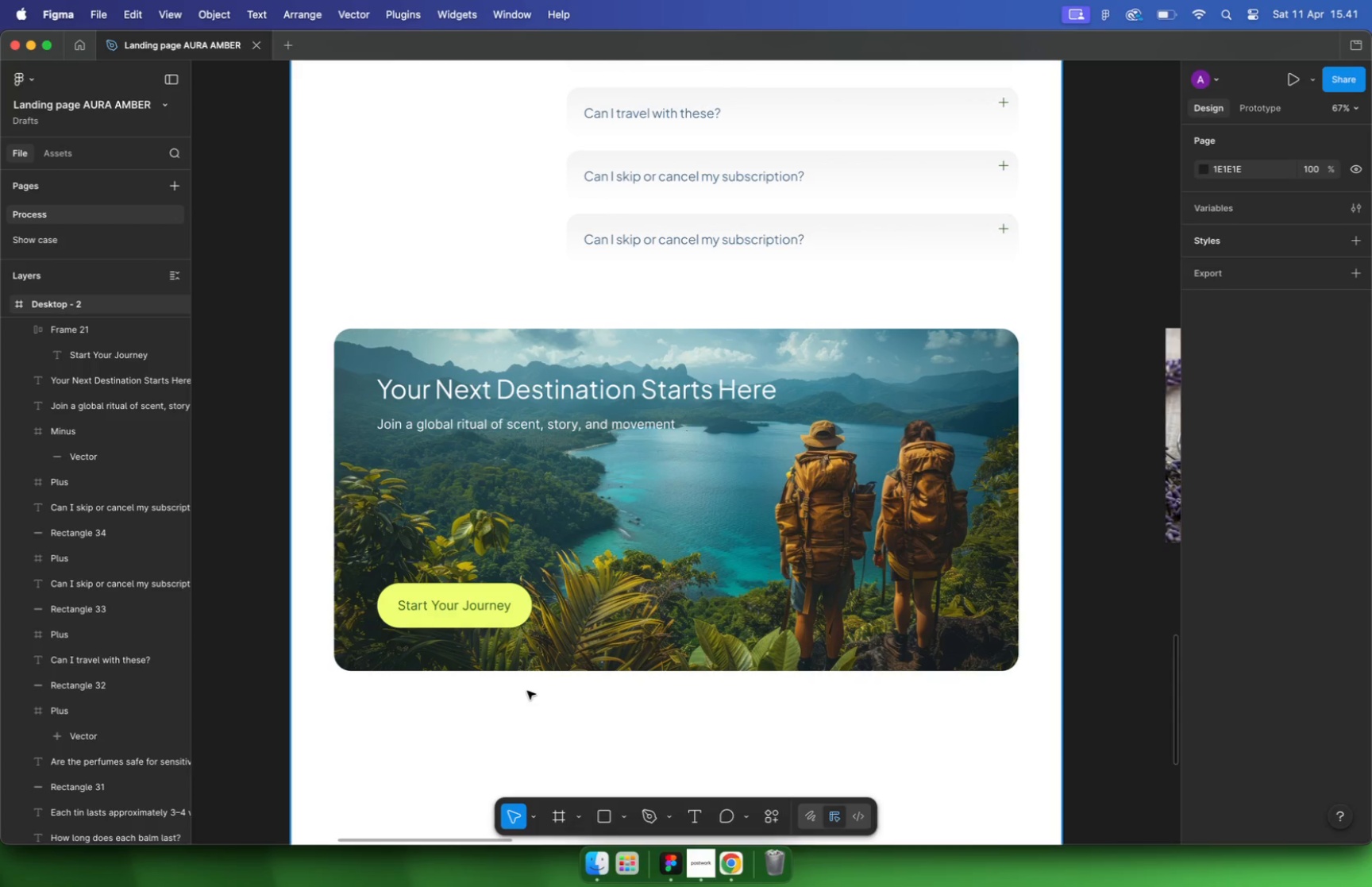 
hold_key(key=CommandLeft, duration=0.56)
 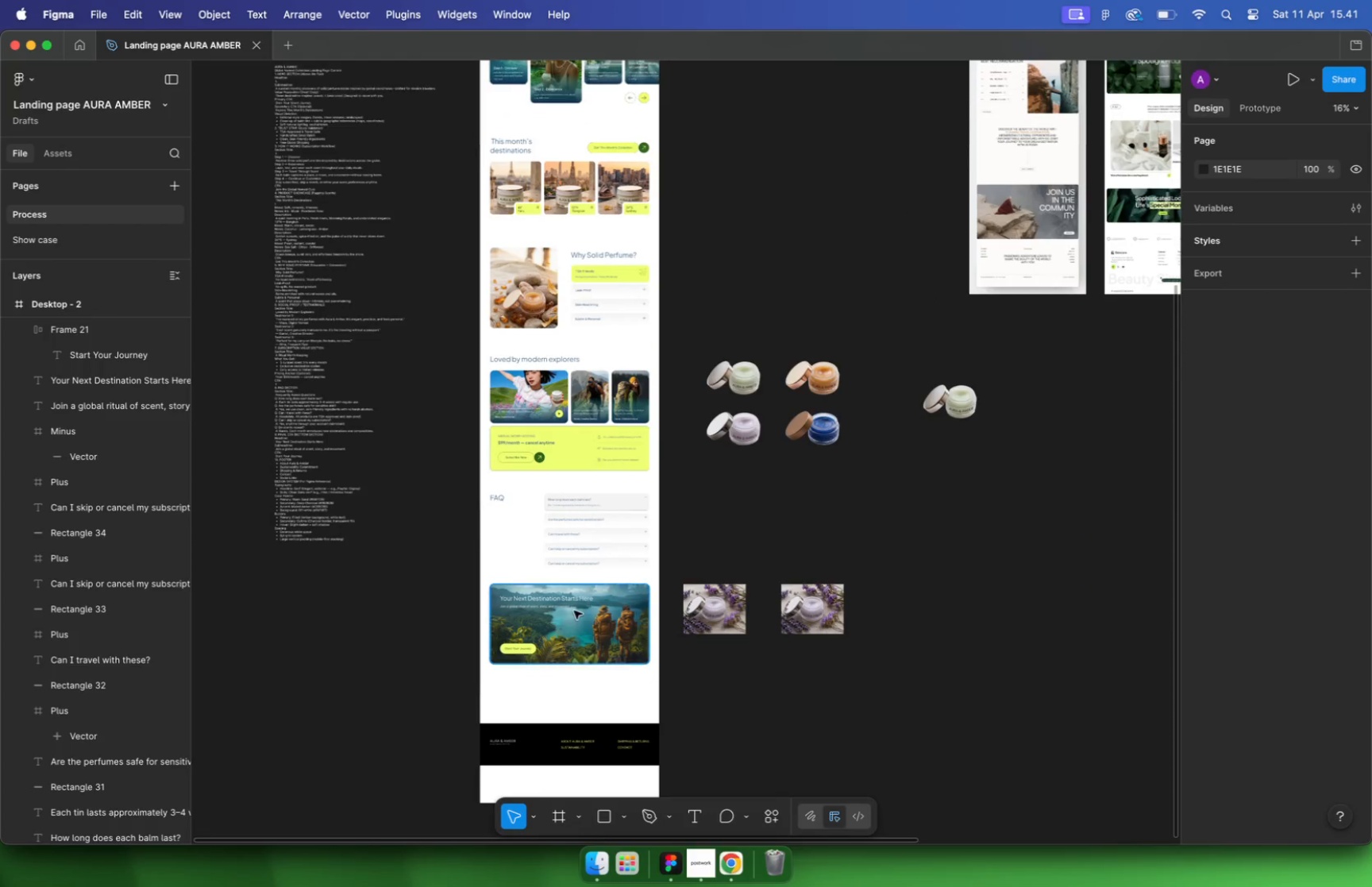 
scroll: coordinate [651, 585], scroll_direction: up, amount: 6.0
 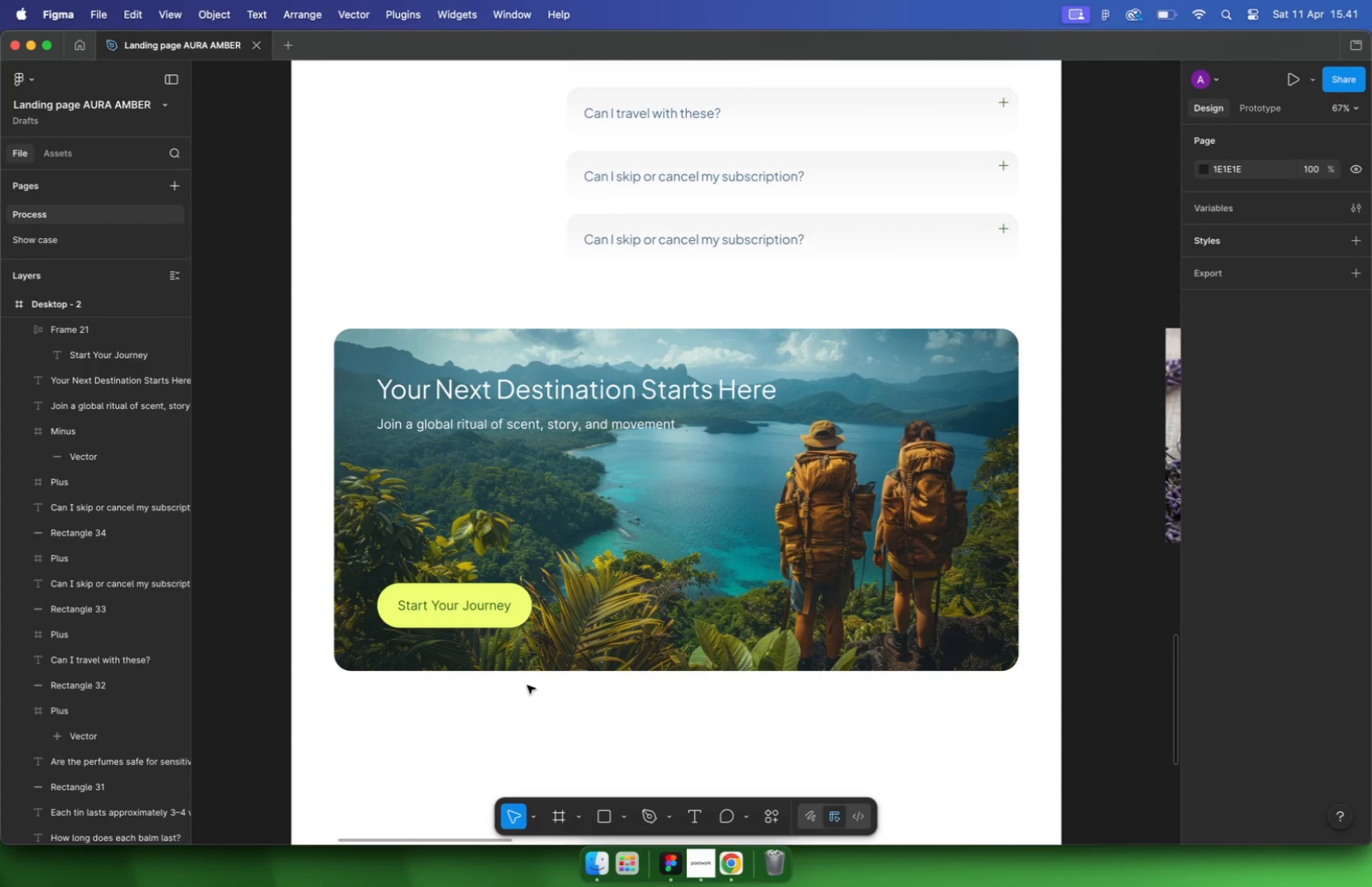 
scroll: coordinate [662, 439], scroll_direction: down, amount: 4.0
 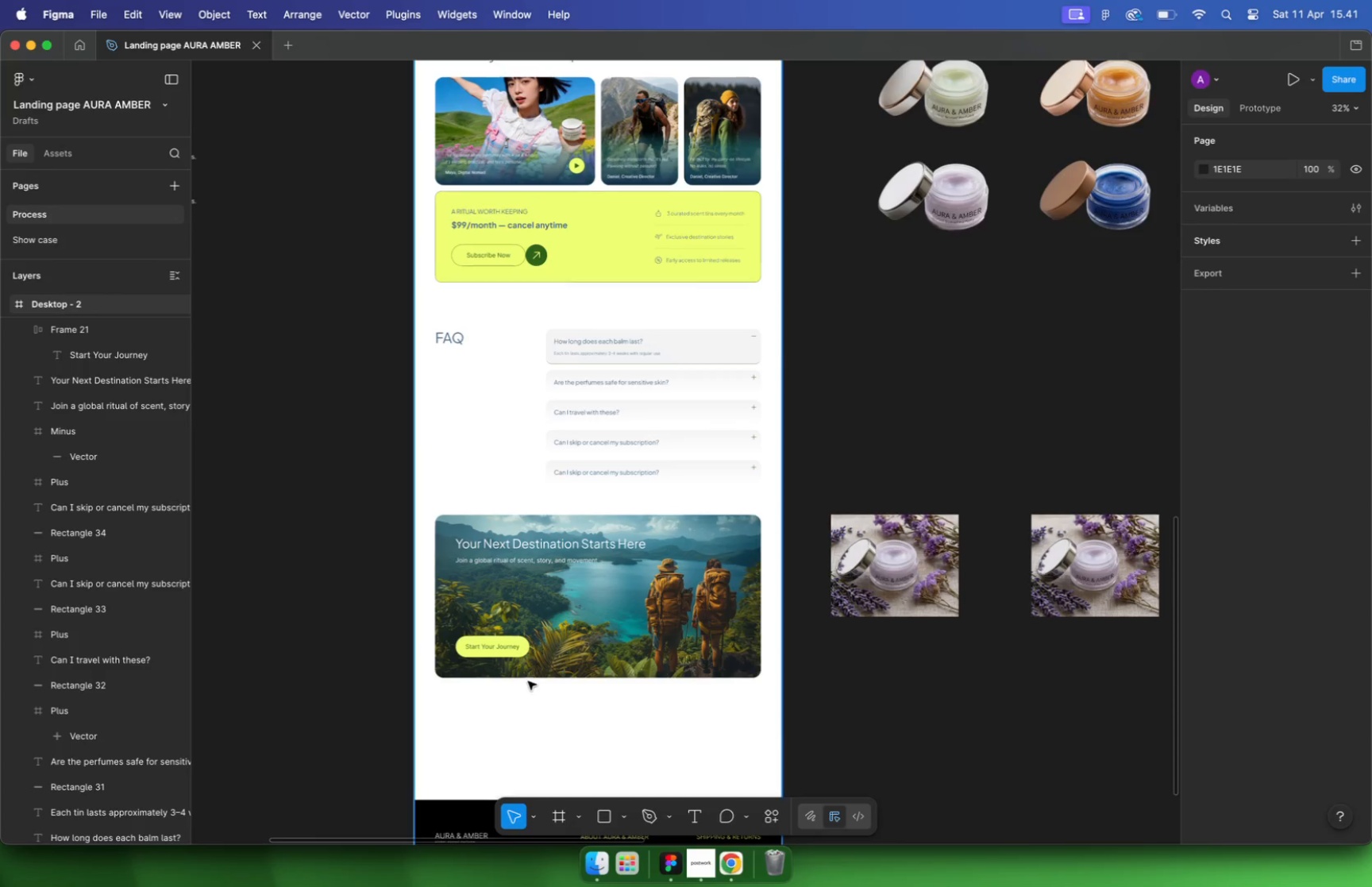 
hold_key(key=CommandLeft, duration=0.38)
scroll: coordinate [582, 613], scroll_direction: up, amount: 16.0
 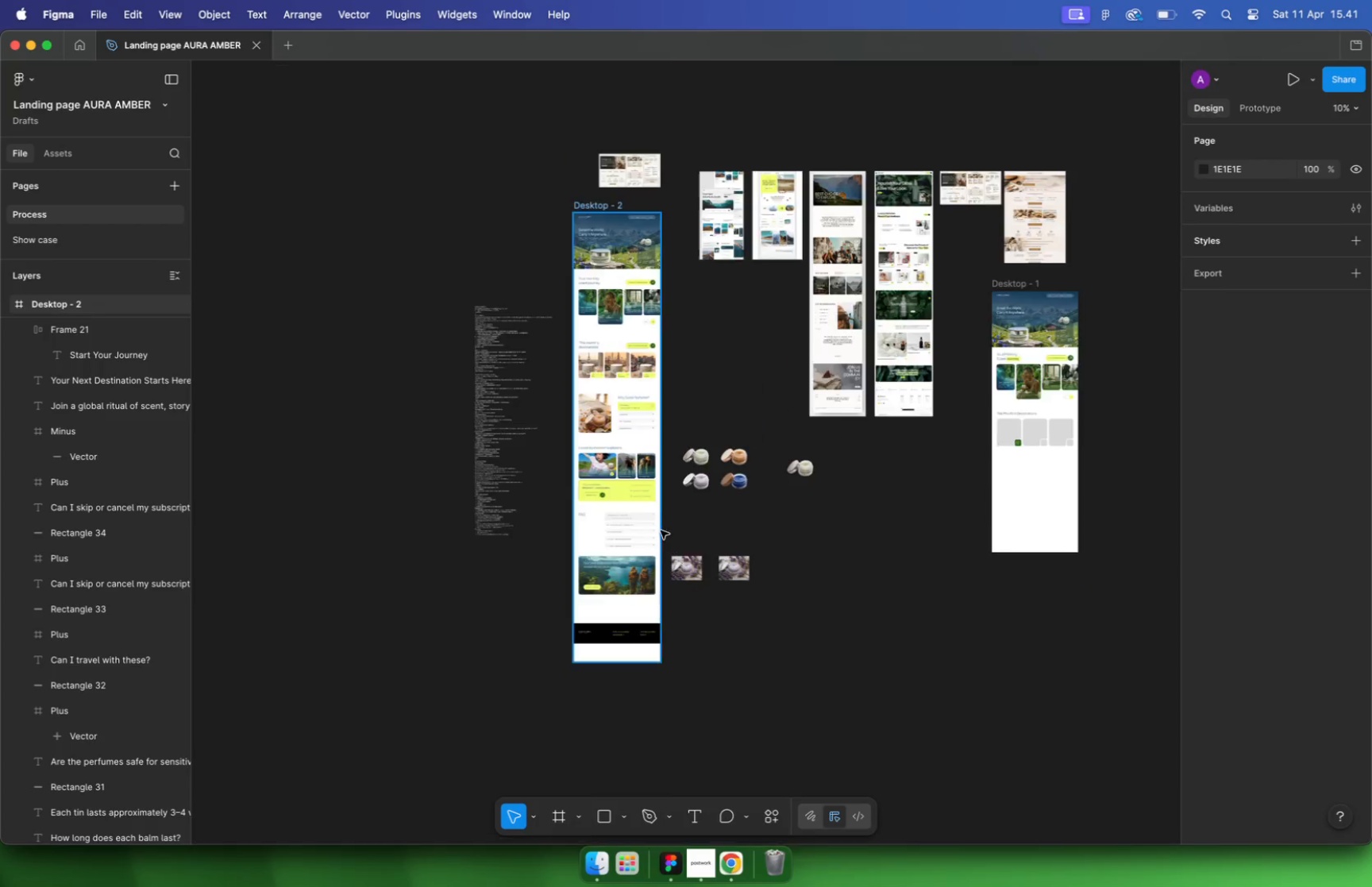 
left_click([600, 636])
 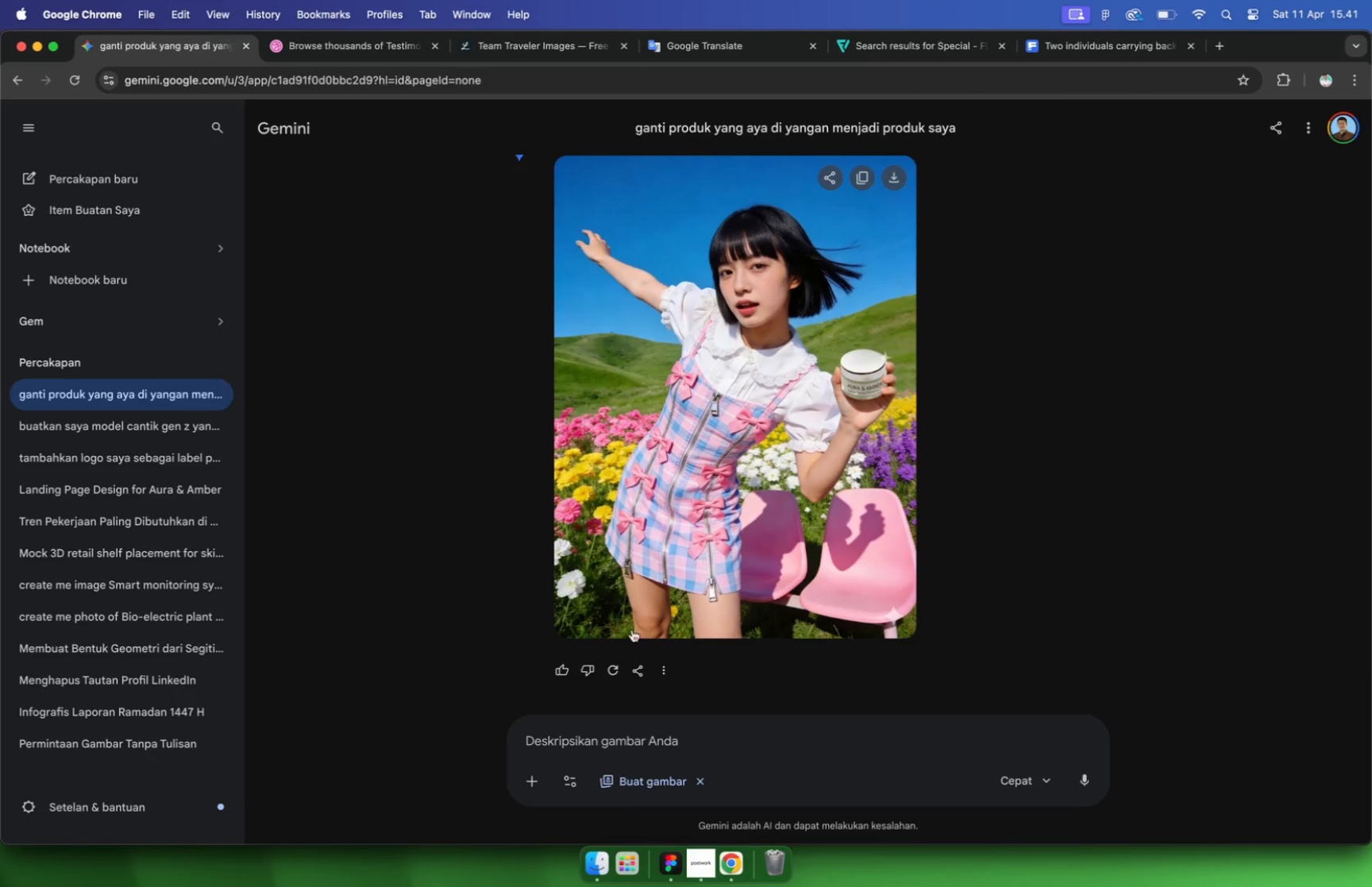 
left_click_drag(start_coordinate=[607, 630], to_coordinate=[607, 522])
 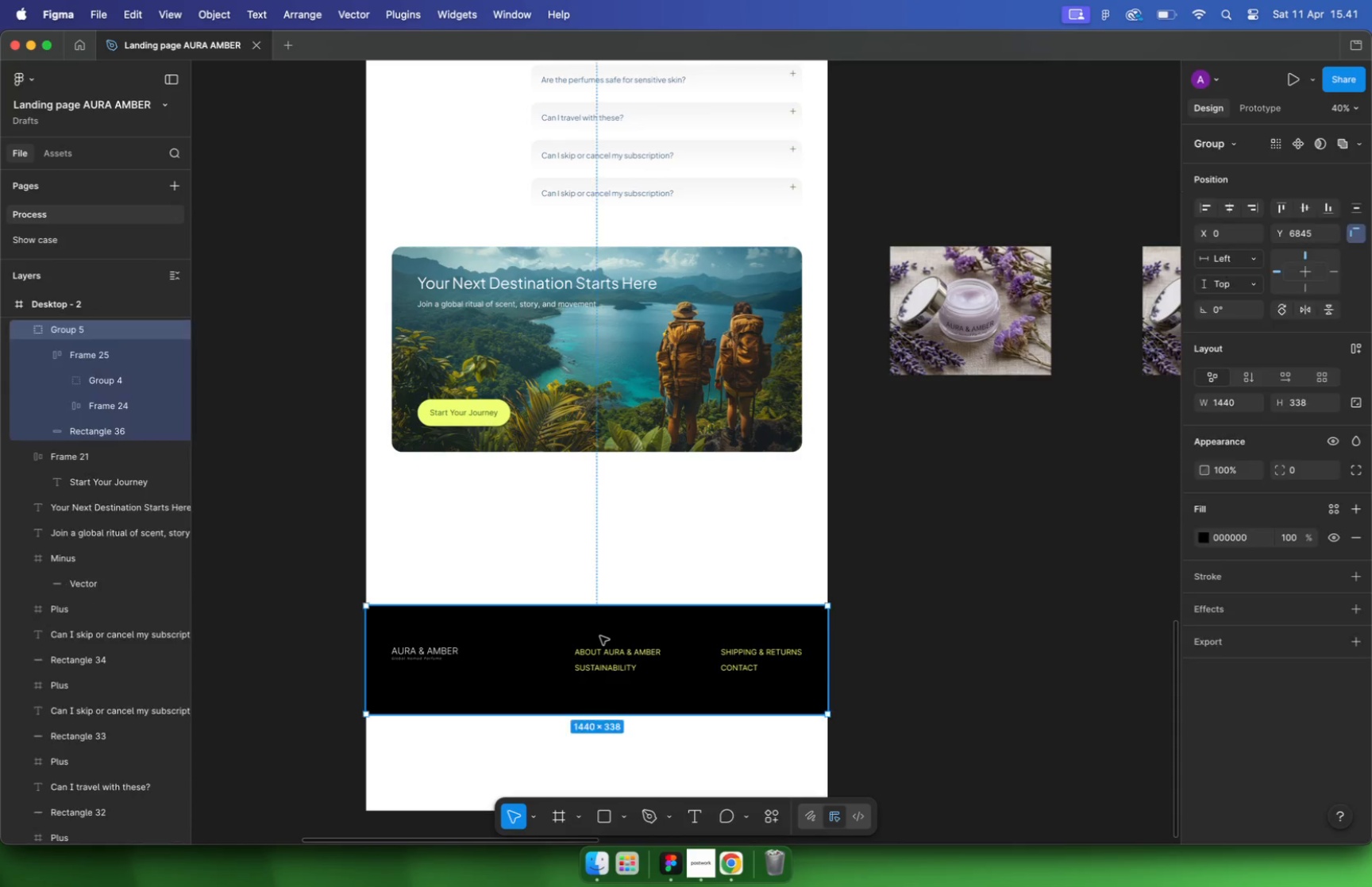 
hold_key(key=ShiftLeft, duration=1.79)
 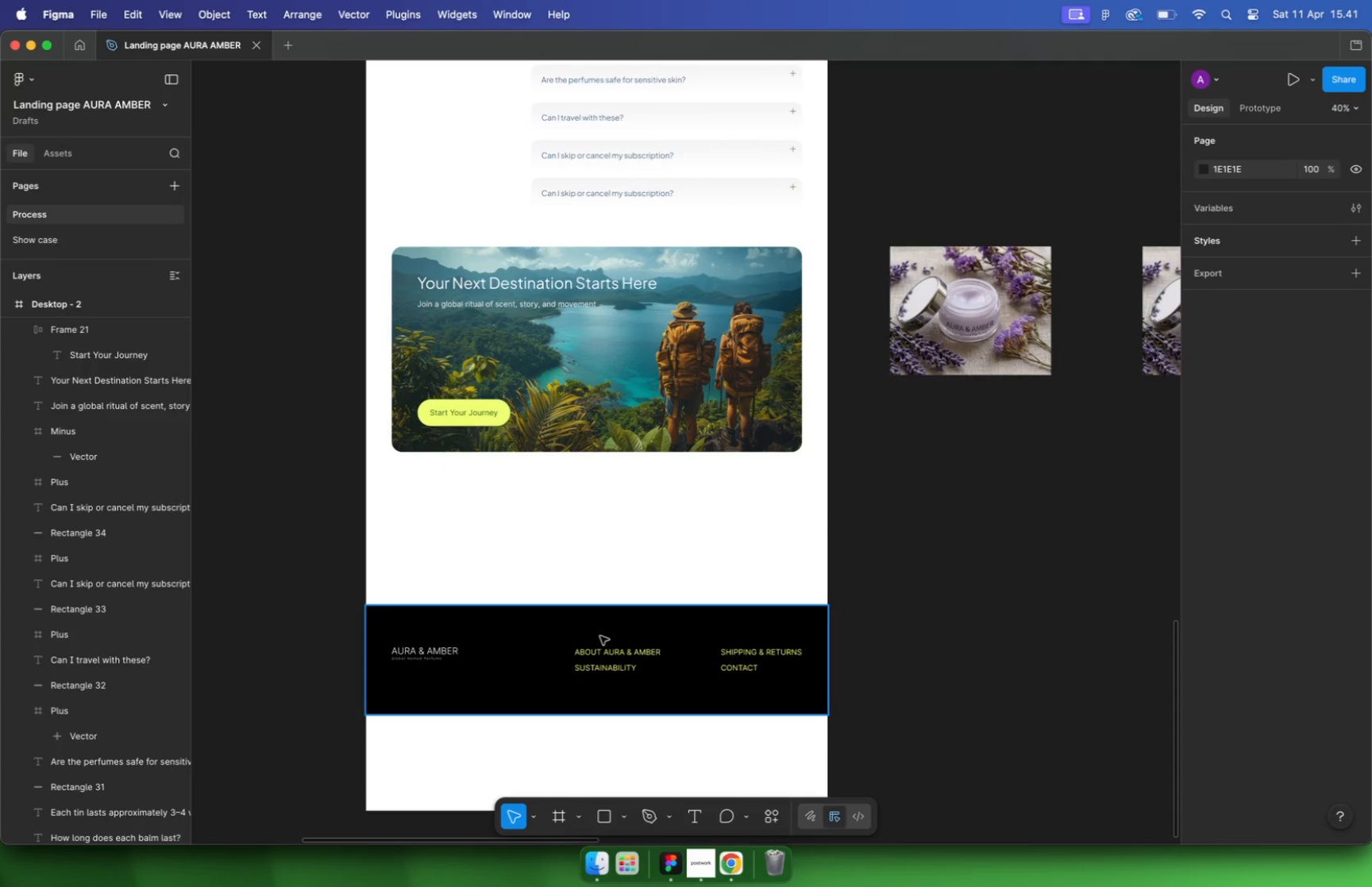 
wait(5.44)
 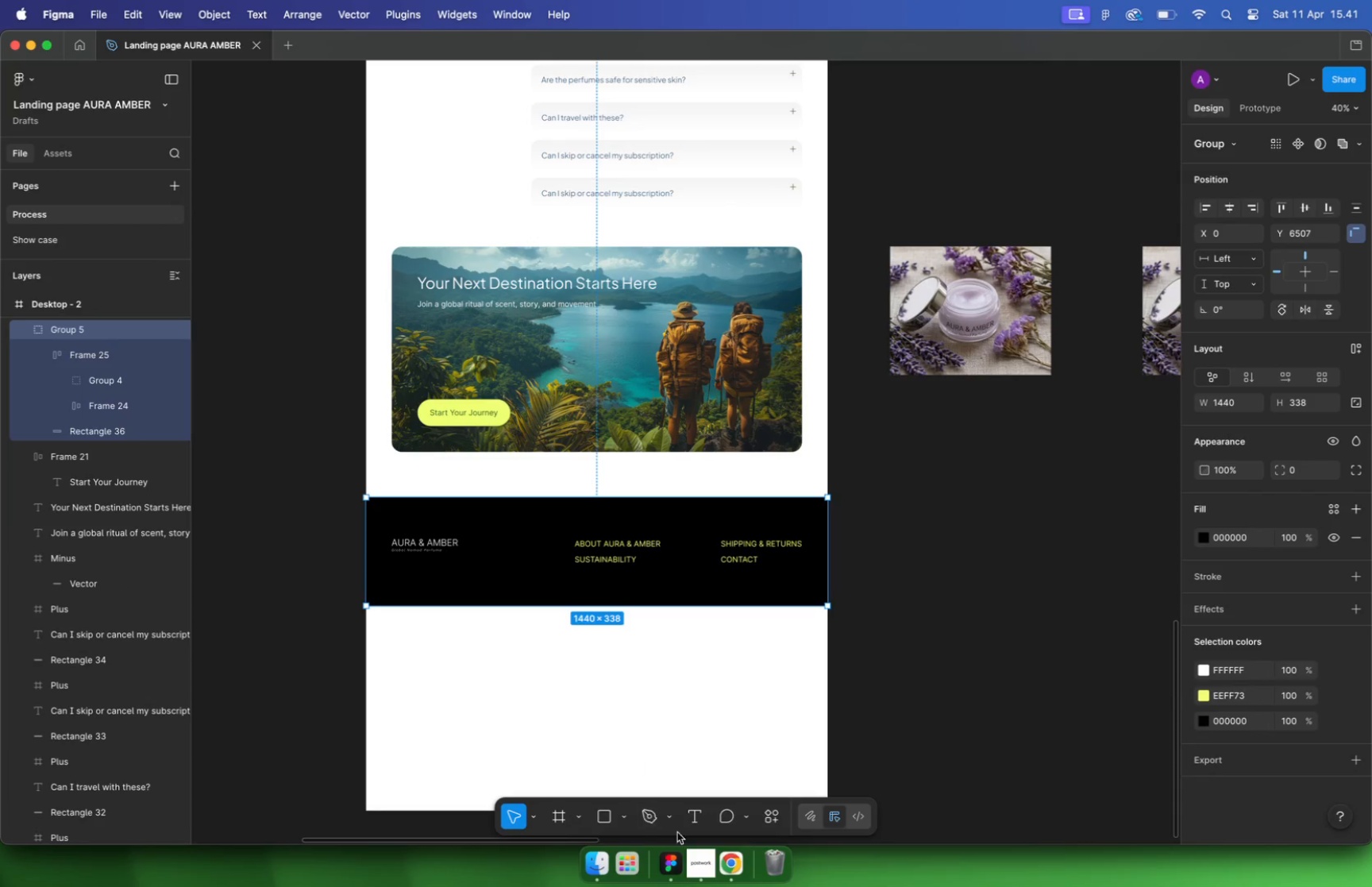 
left_click([568, 607])
 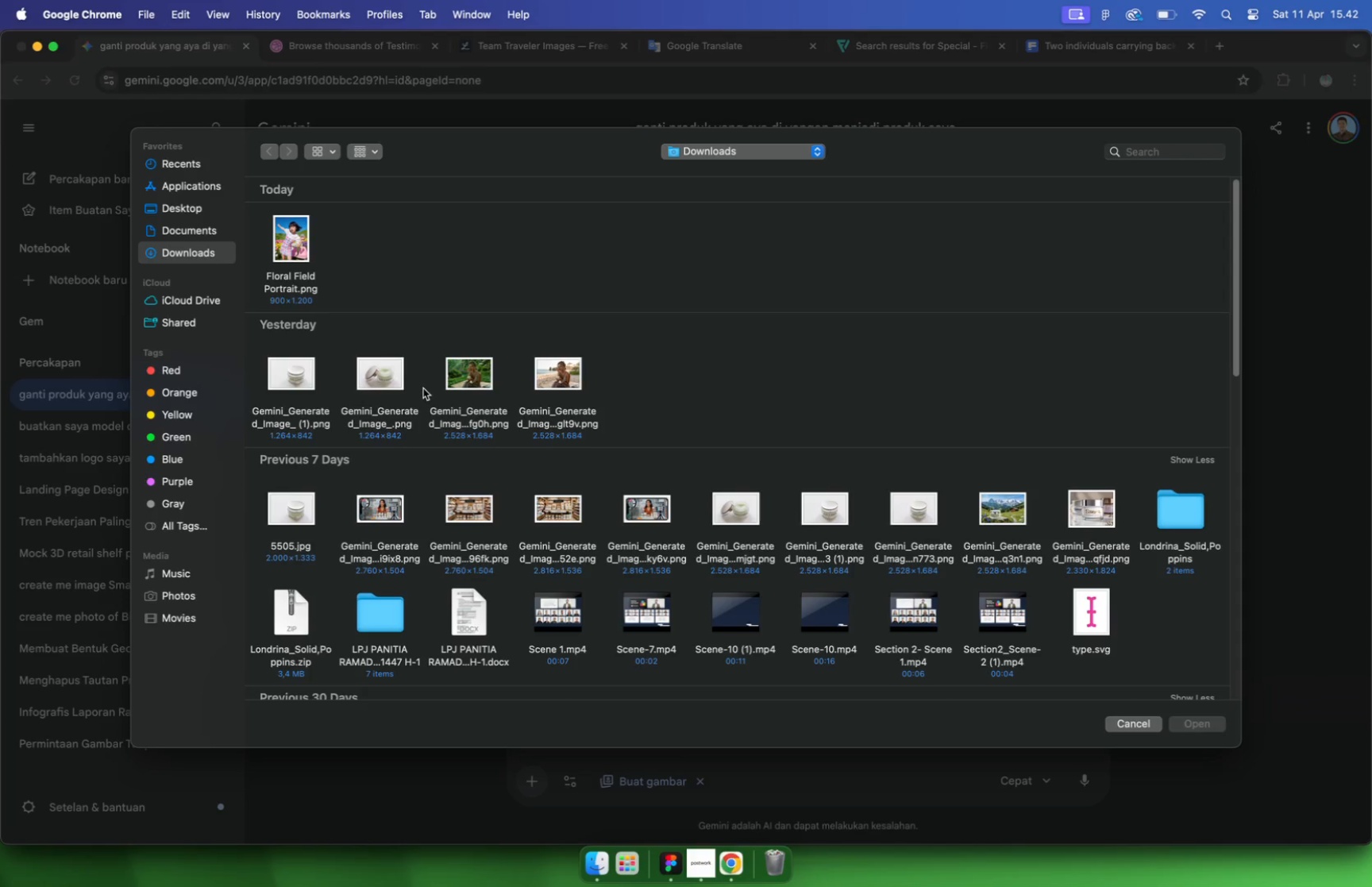 
left_click([773, 150])
 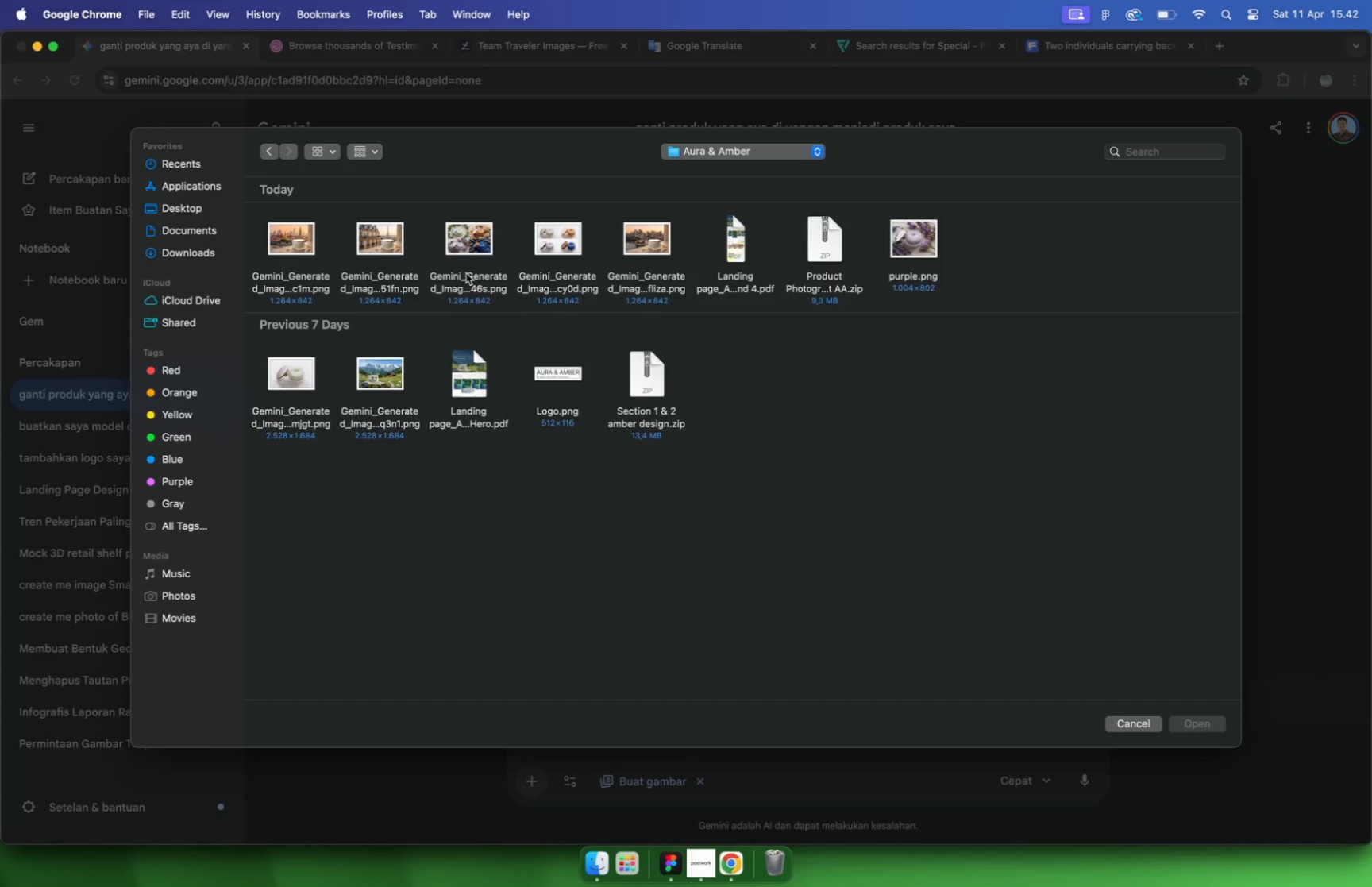 
left_click([905, 249])
 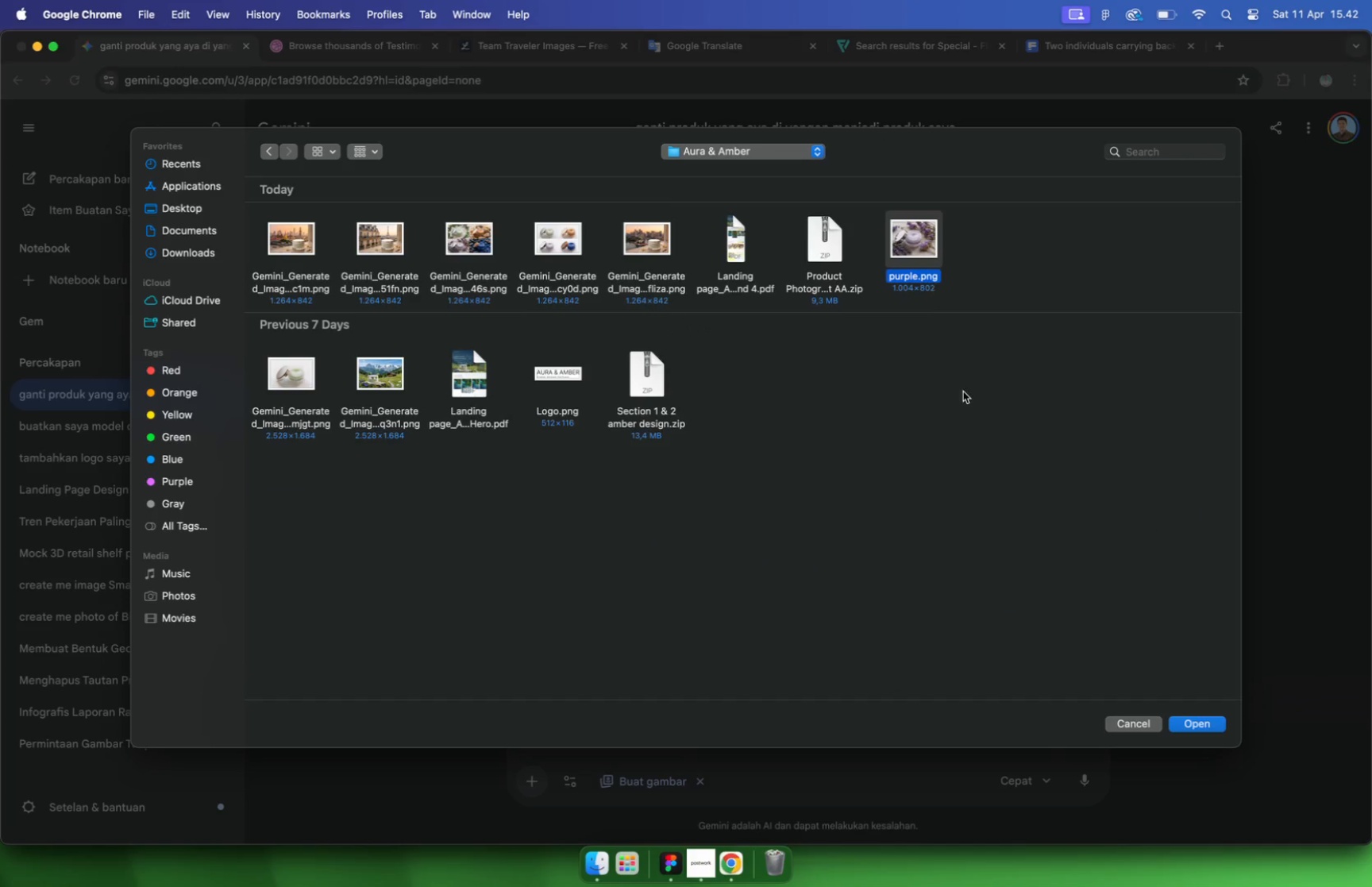 
type(buat produk saya menjadi viv)
key(Backspace)
type(bes di bangkok)
 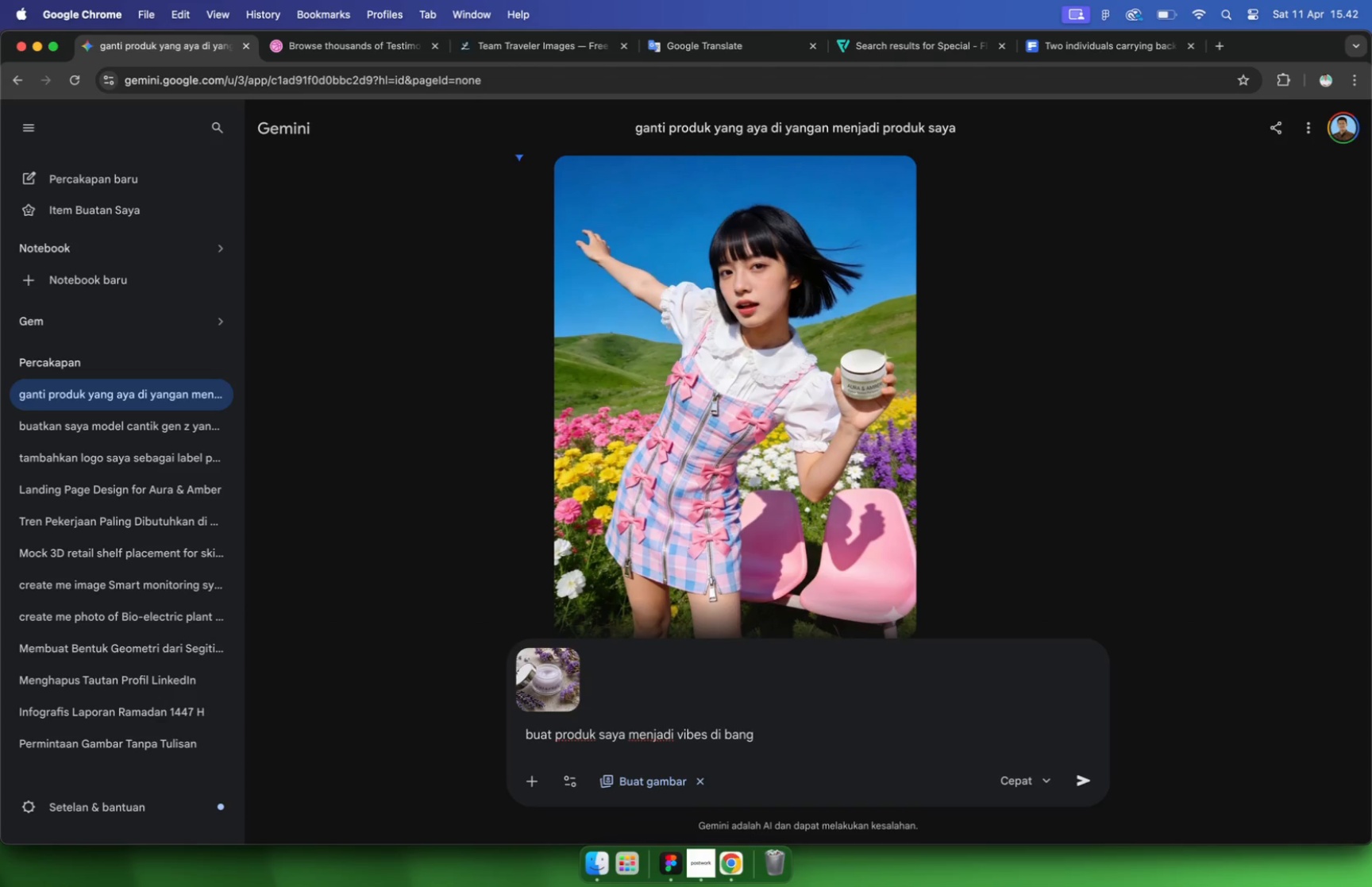 
key(Backspace)
 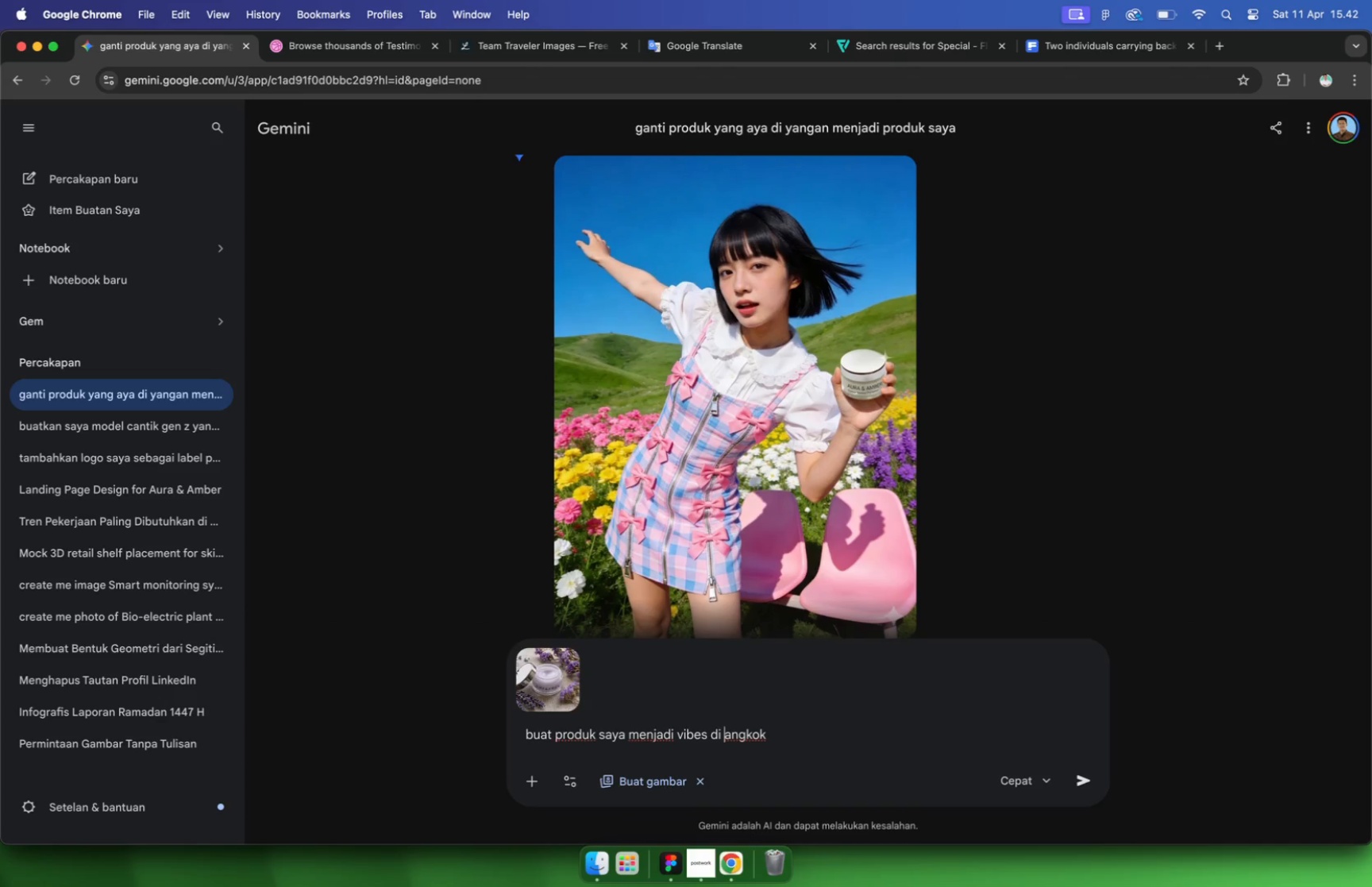 
key(Shift+B)
 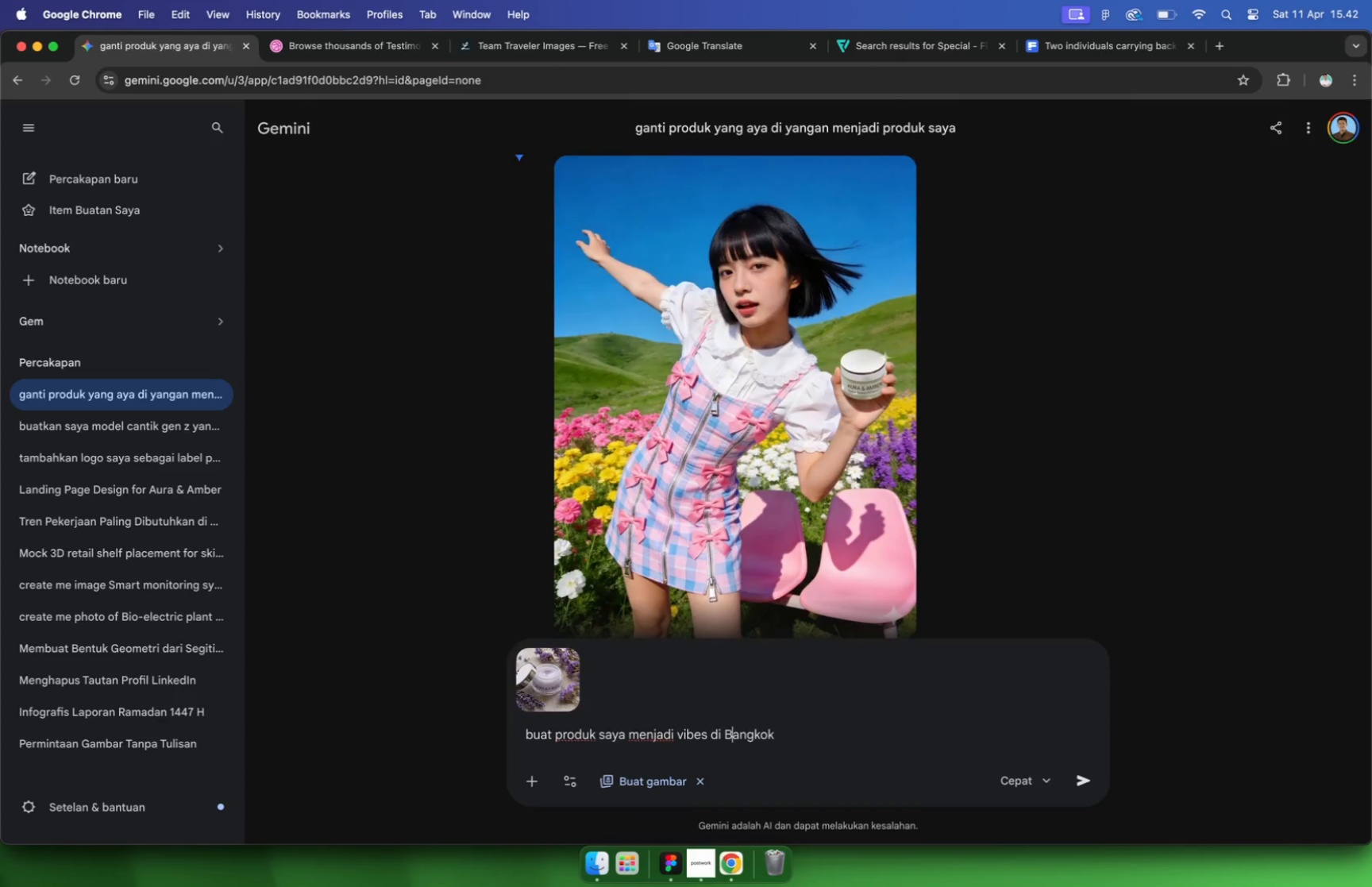 
key(Enter)
 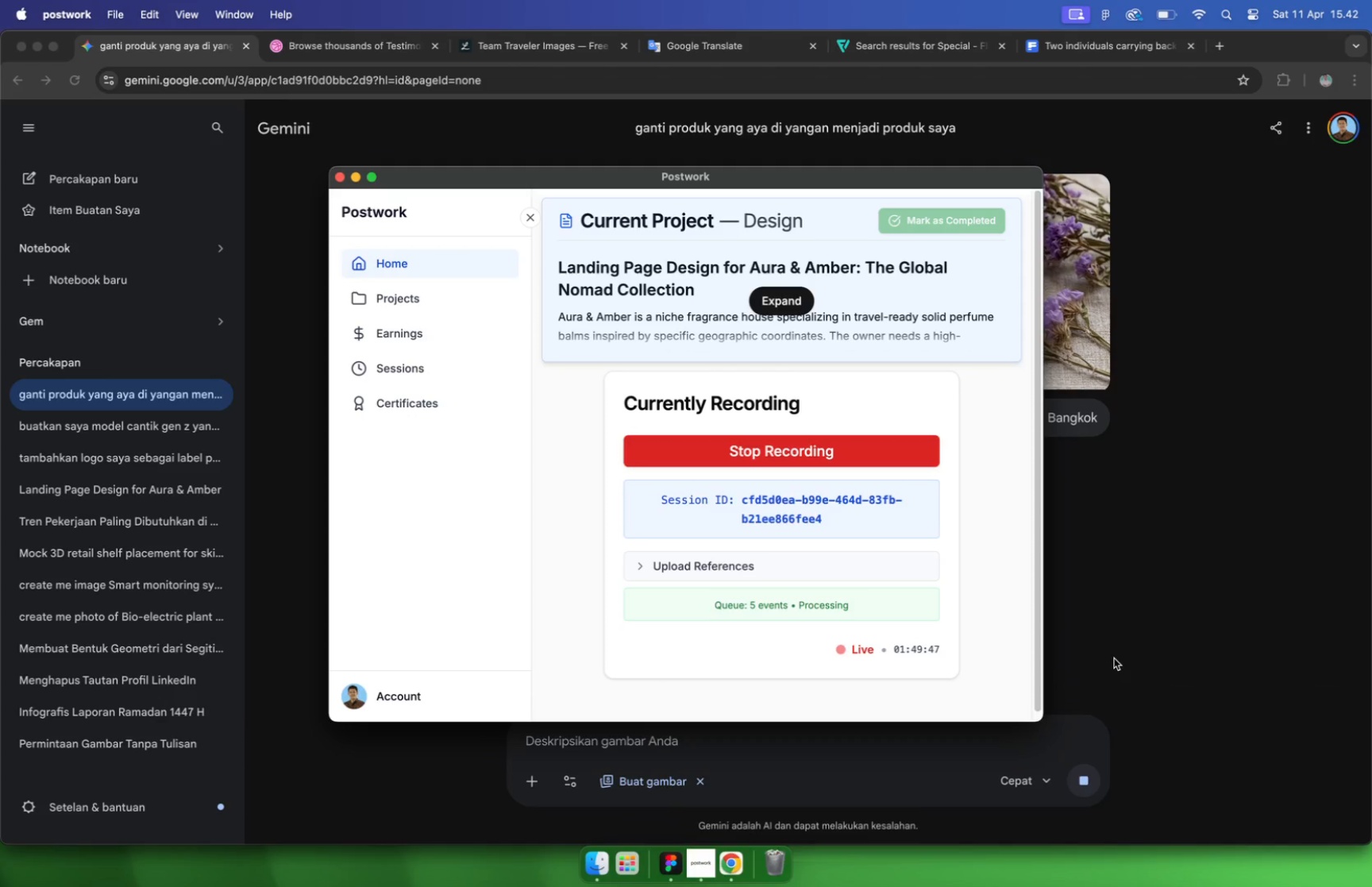 
scroll: coordinate [914, 488], scroll_direction: down, amount: 34.0